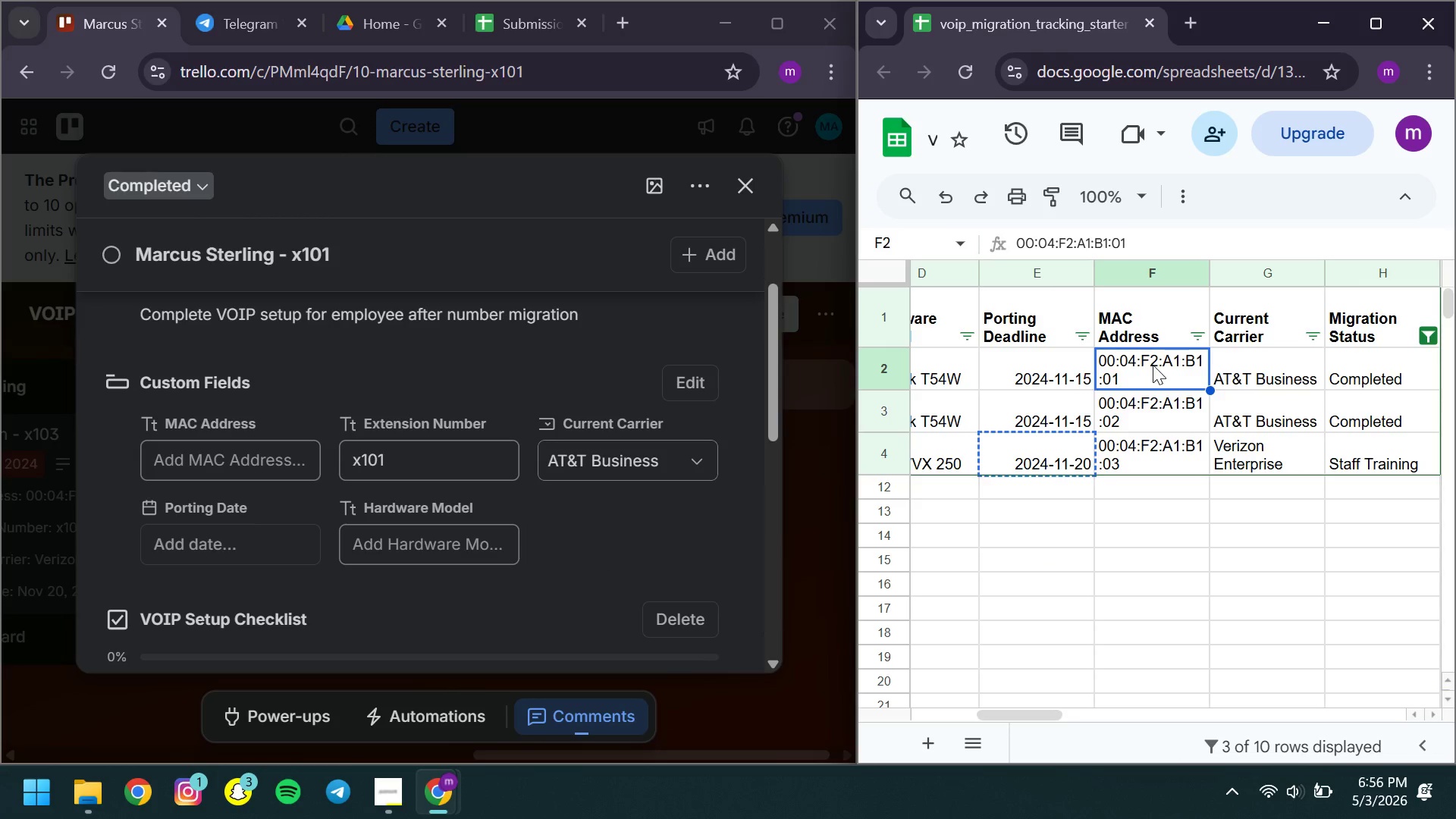 
key(Control+ControlLeft)
 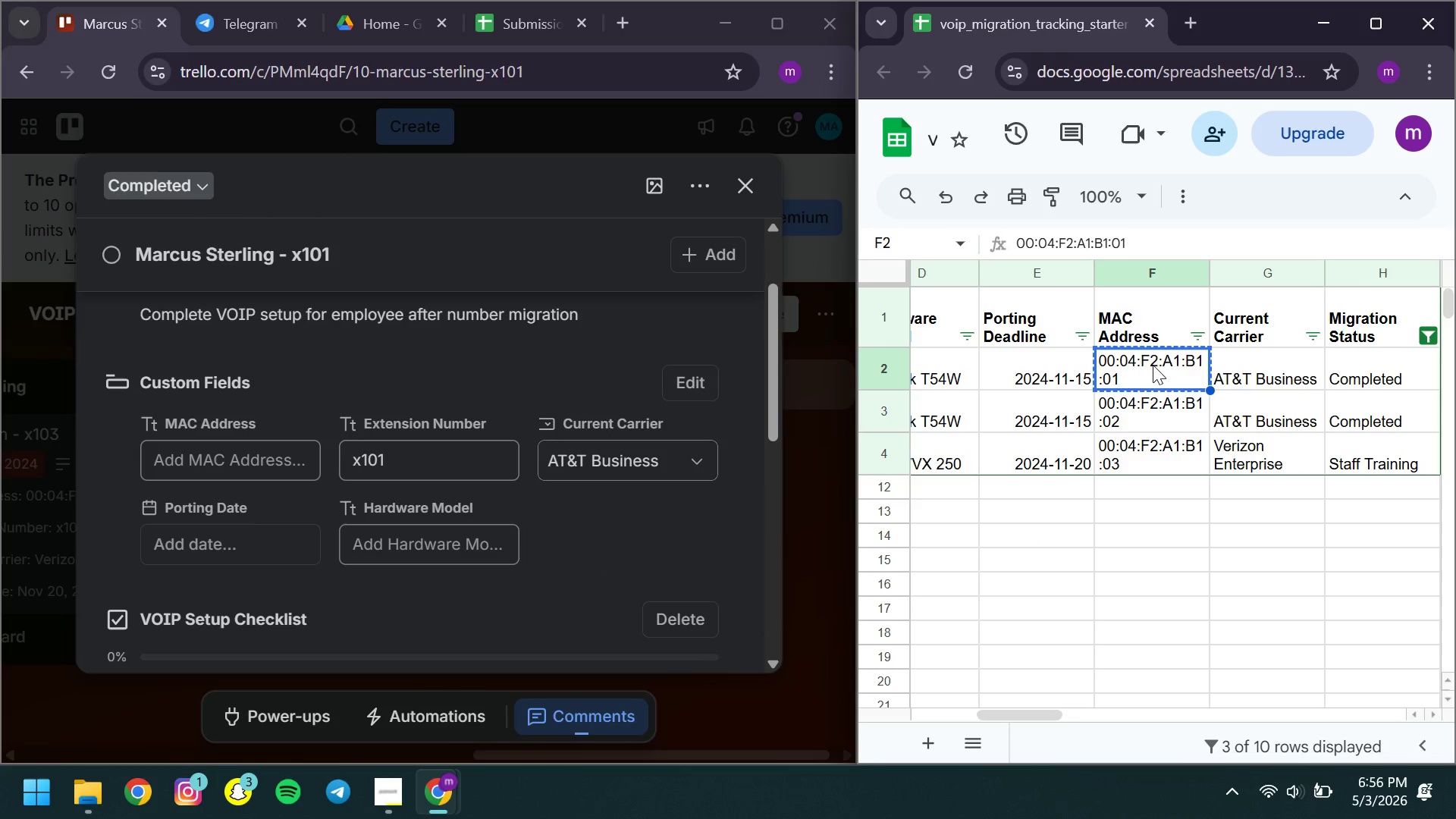 
key(Control+C)
 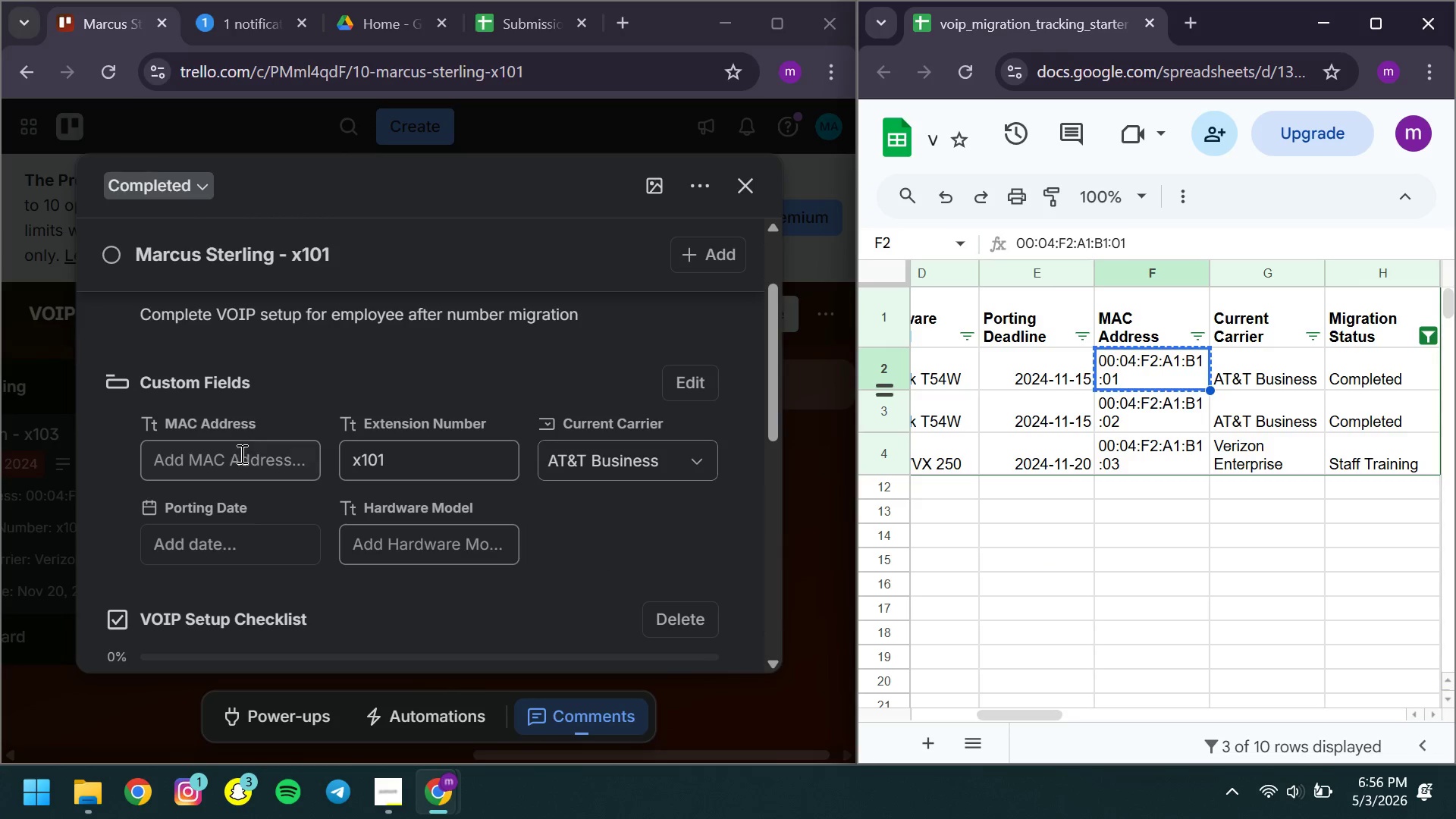 
left_click([240, 453])
 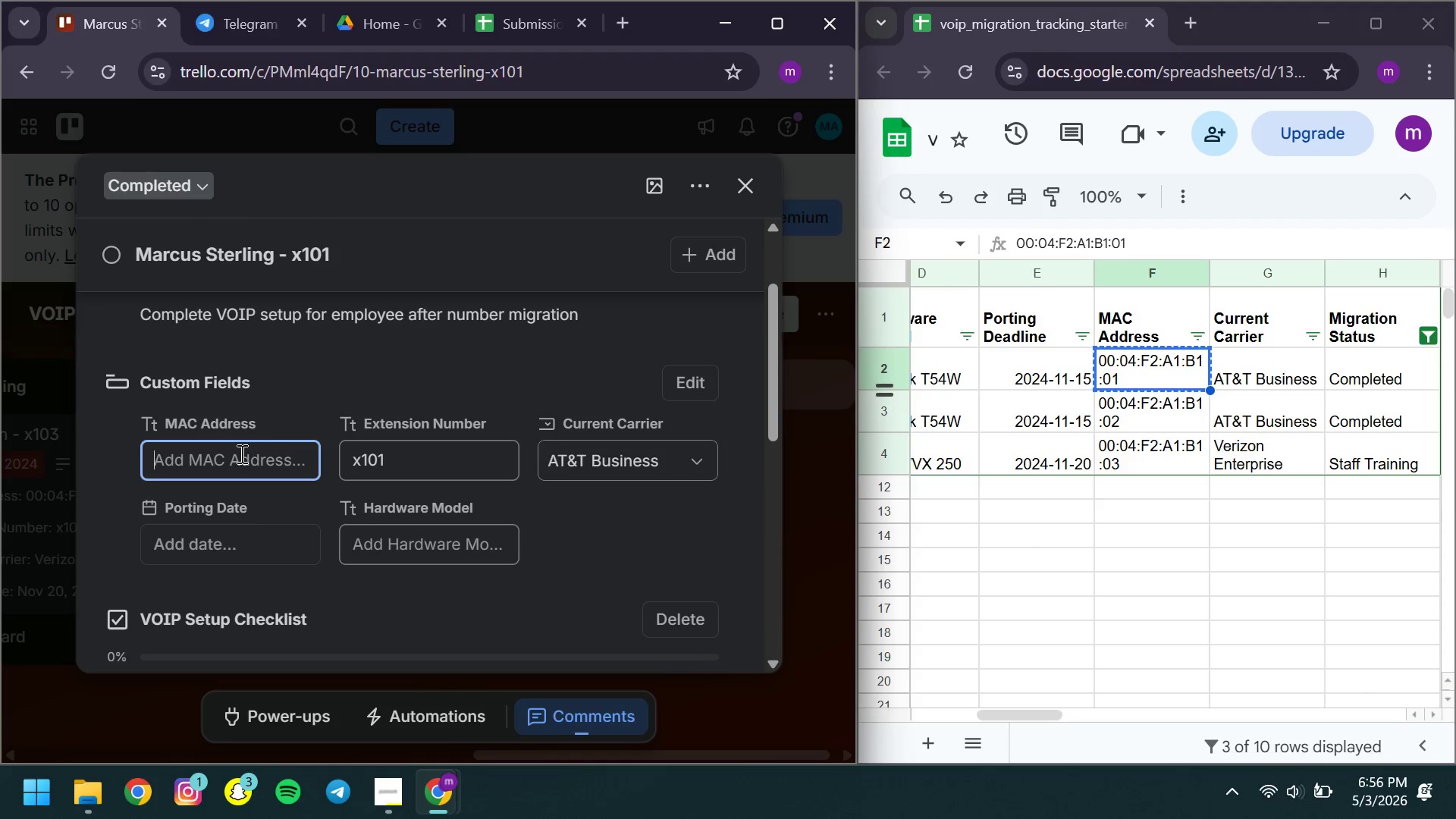 
key(Control+ControlLeft)
 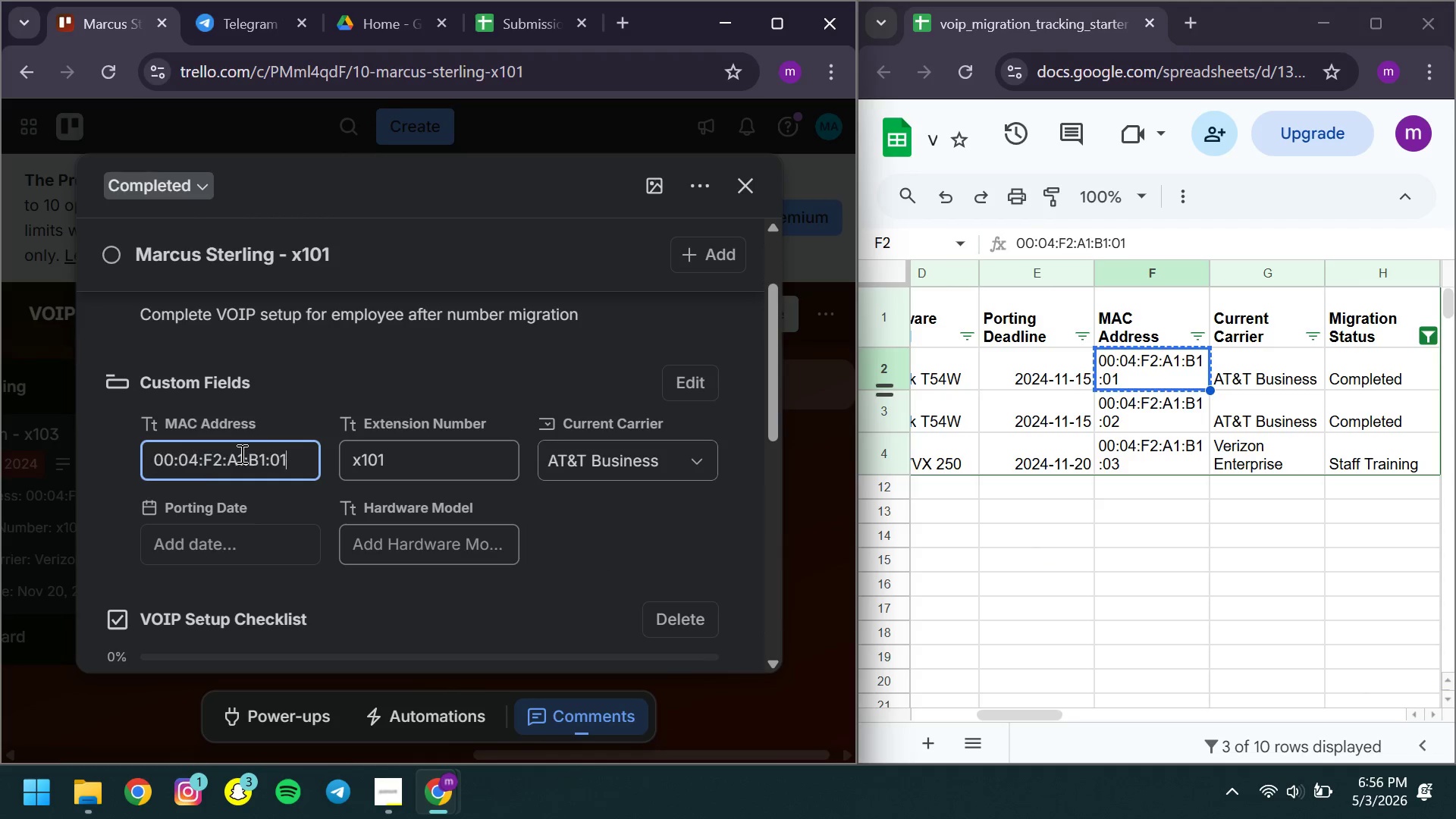 
key(Control+V)
 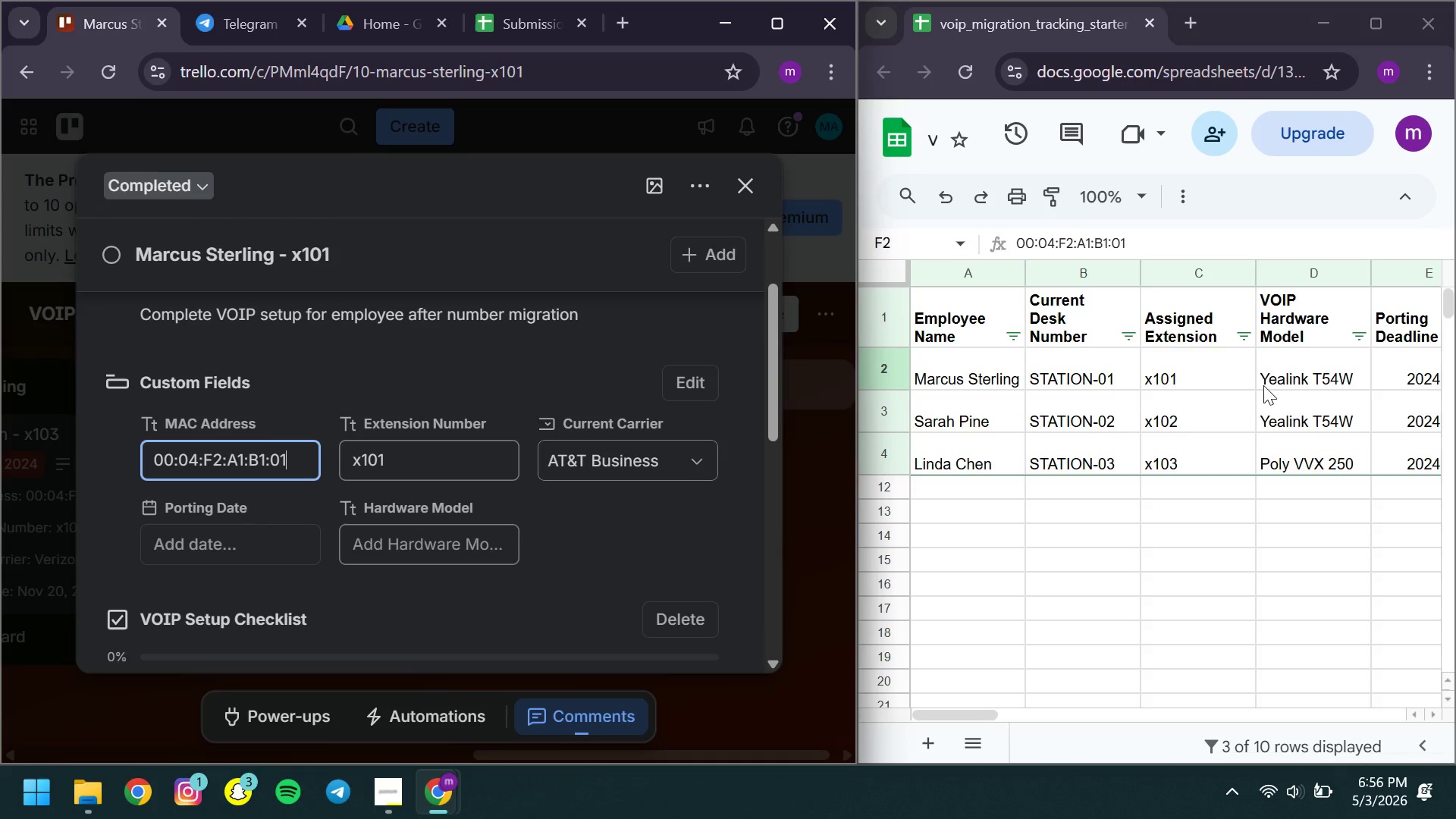 
left_click([1316, 379])
 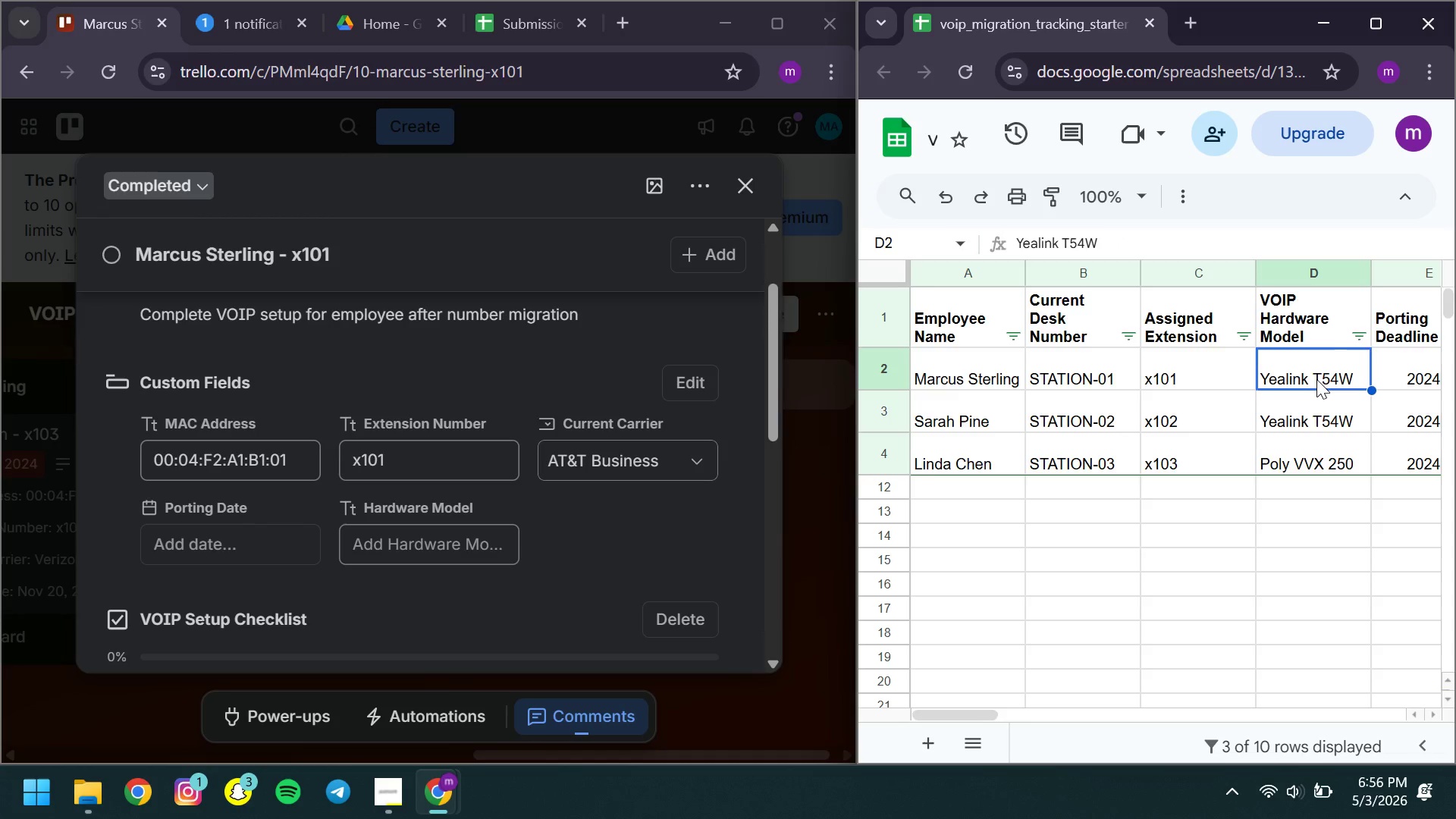 
key(Control+ControlLeft)
 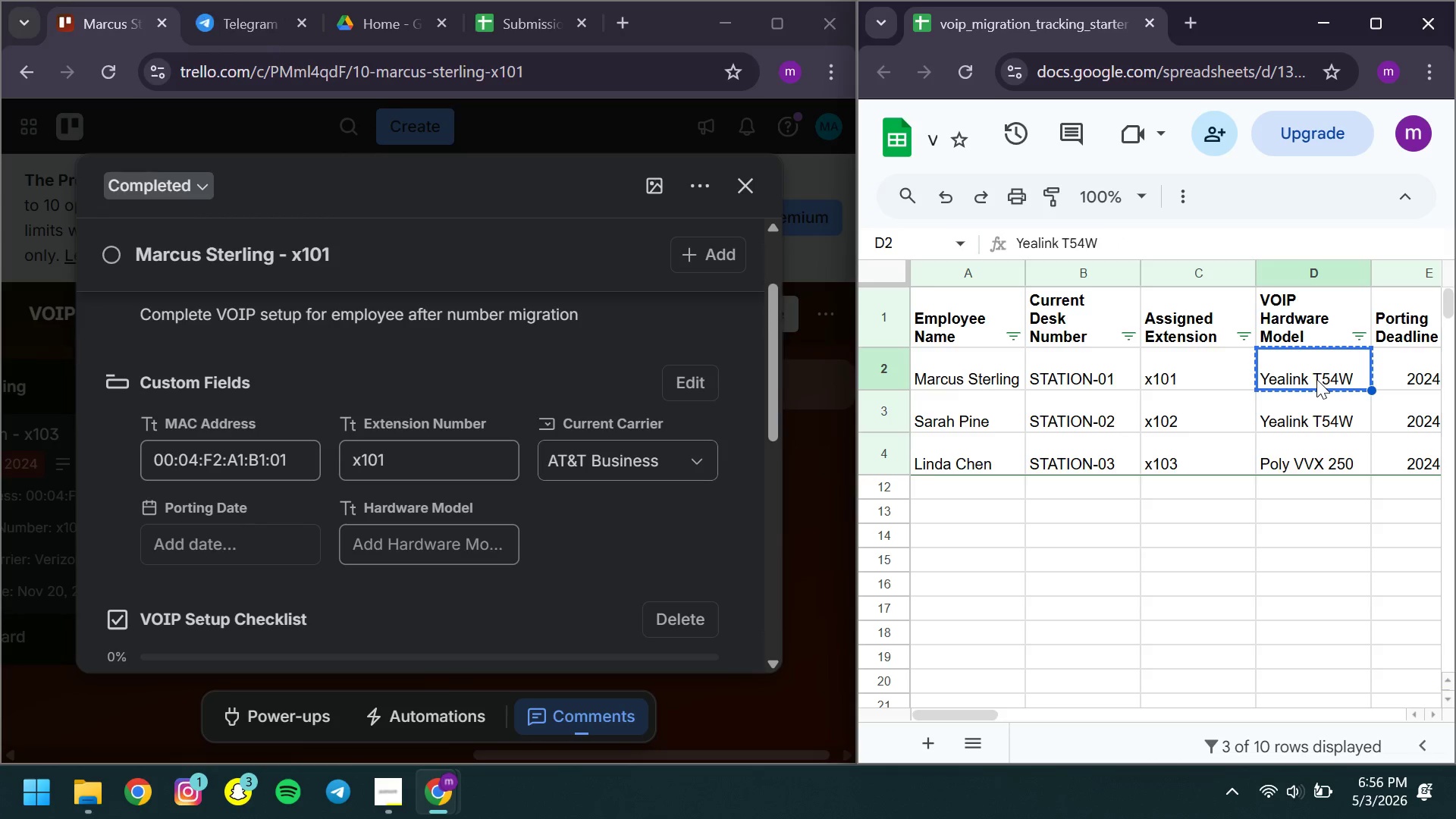 
key(Control+C)
 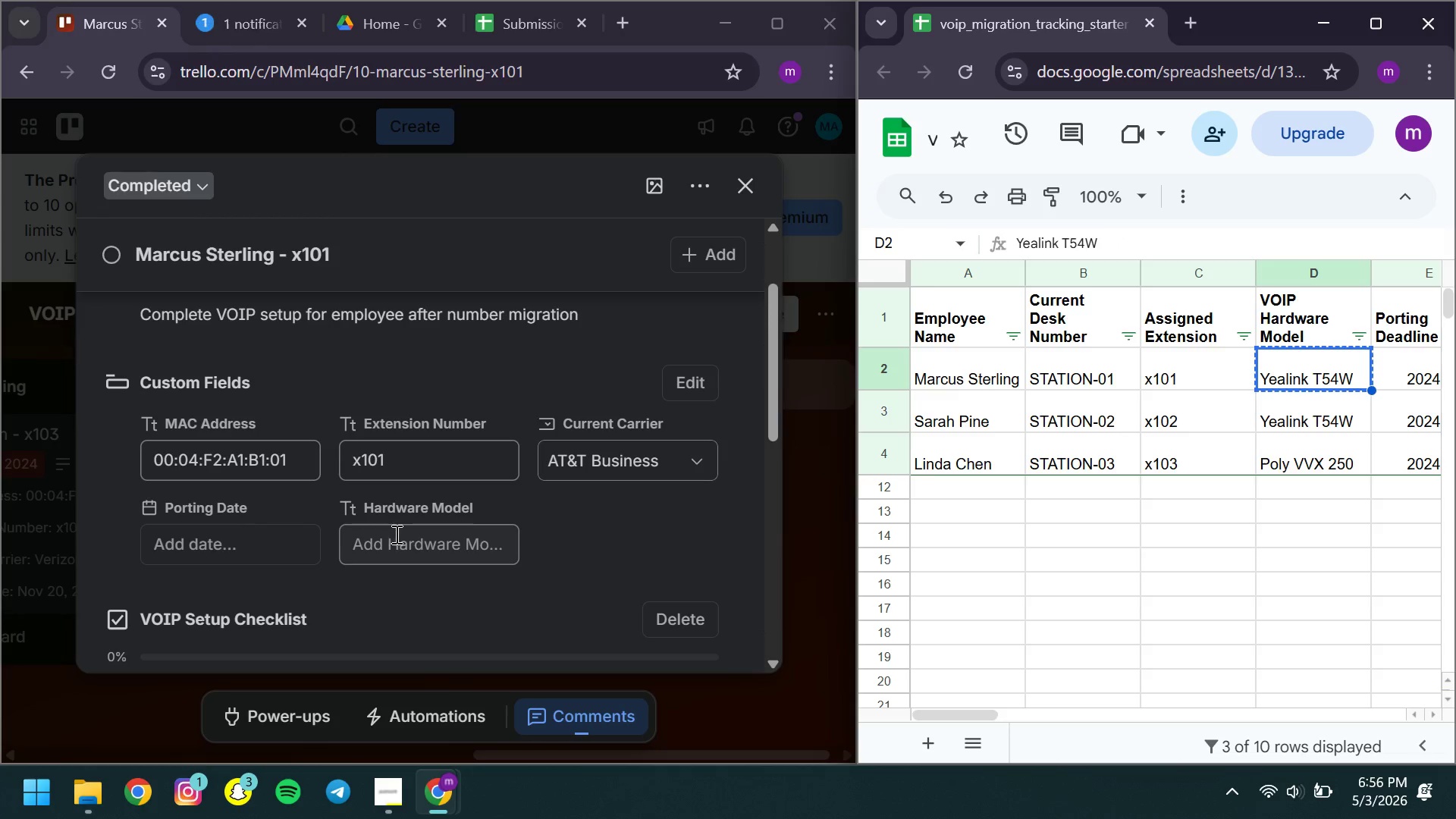 
left_click([395, 534])
 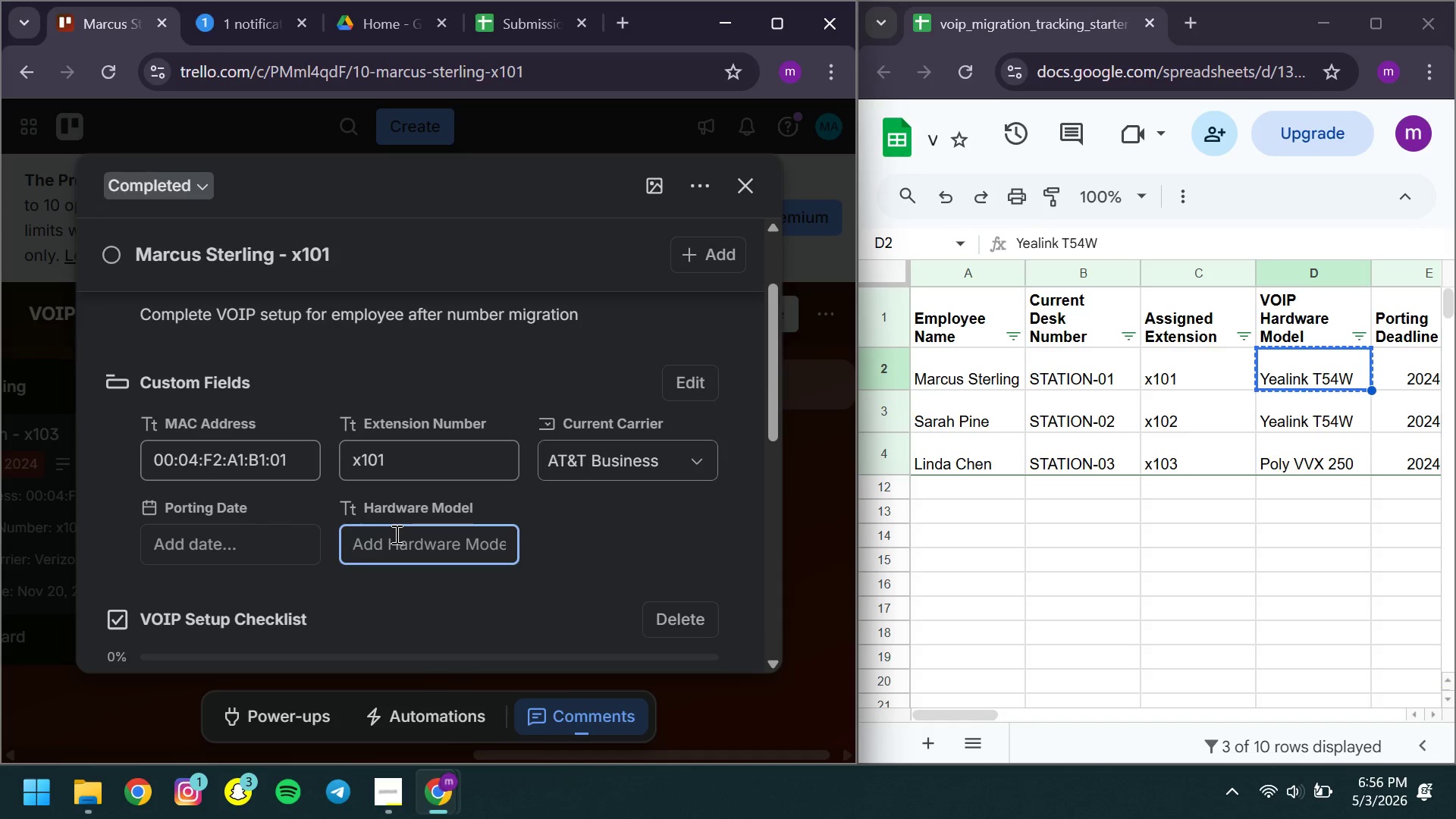 
hold_key(key=ControlLeft, duration=0.33)
 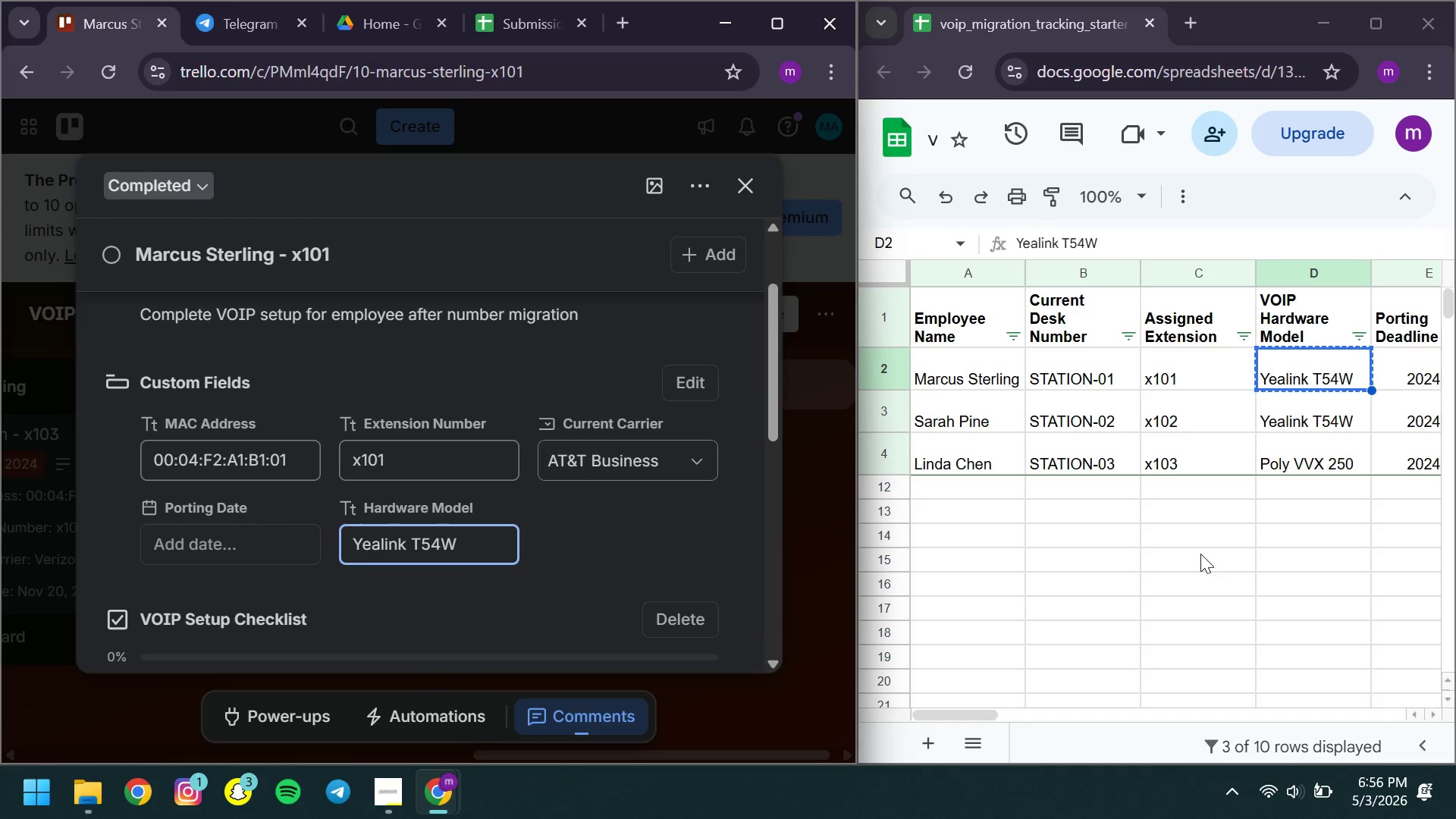 
key(V)
 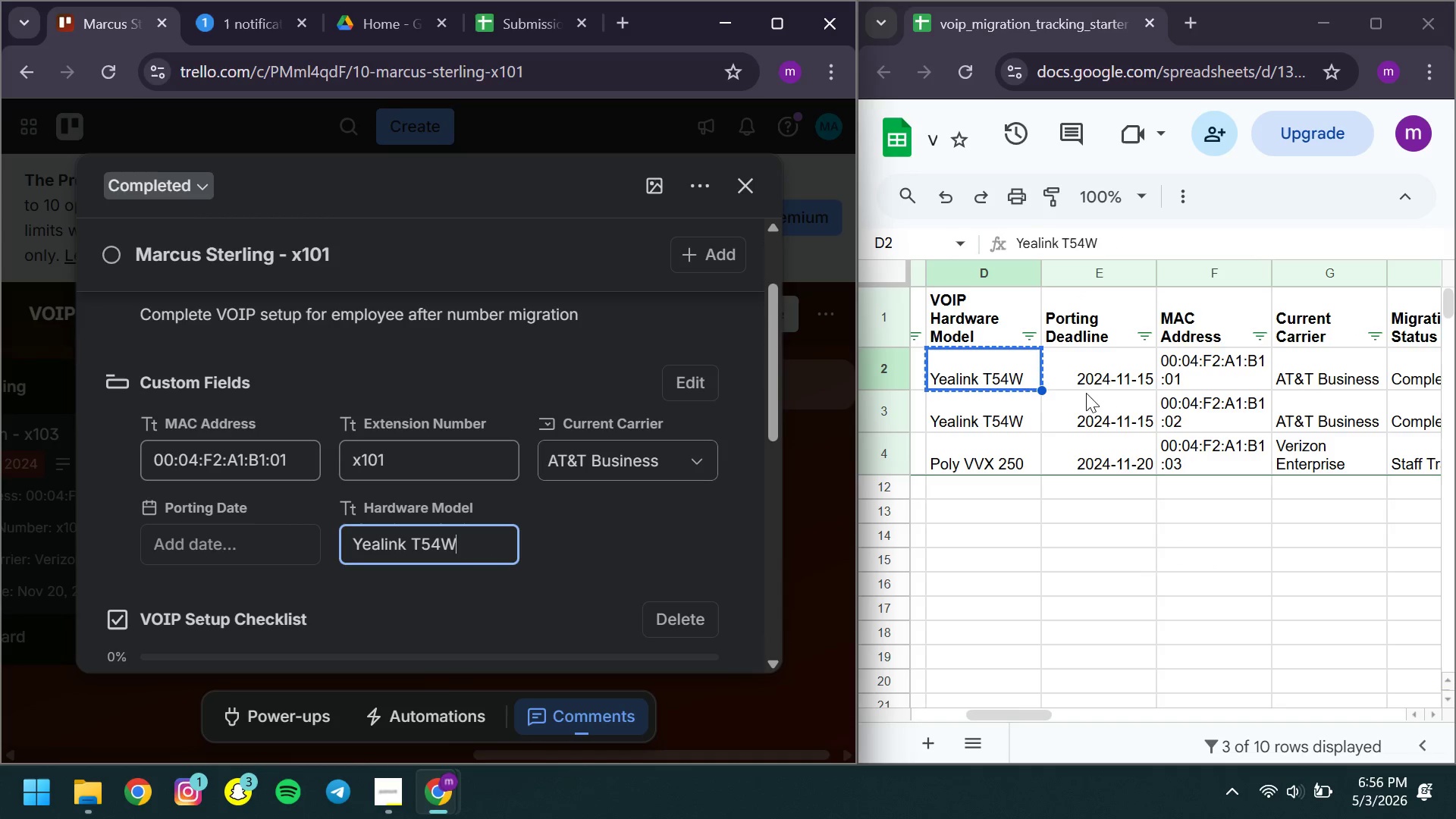 
left_click([1079, 375])
 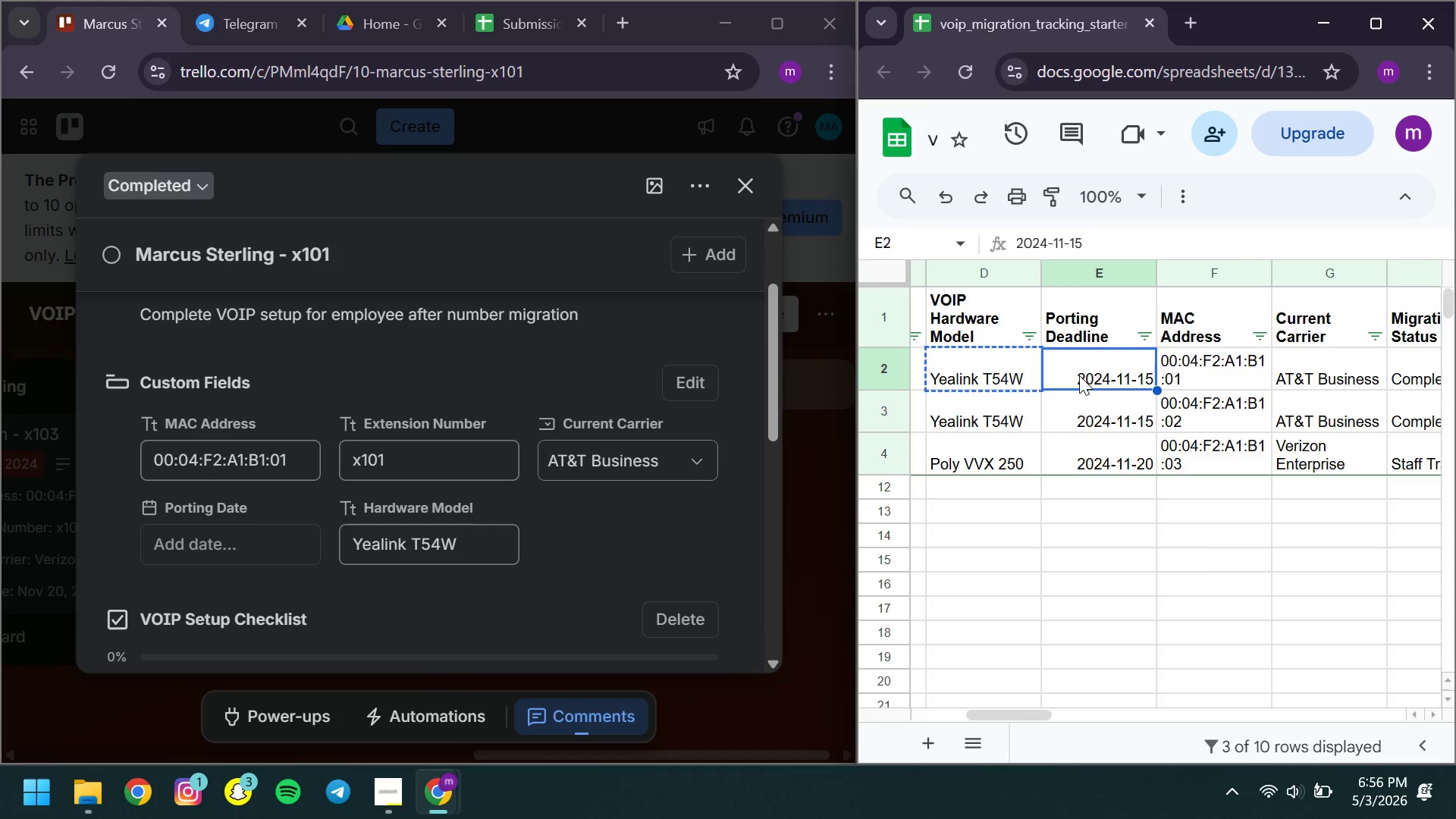 
key(Control+ControlLeft)
 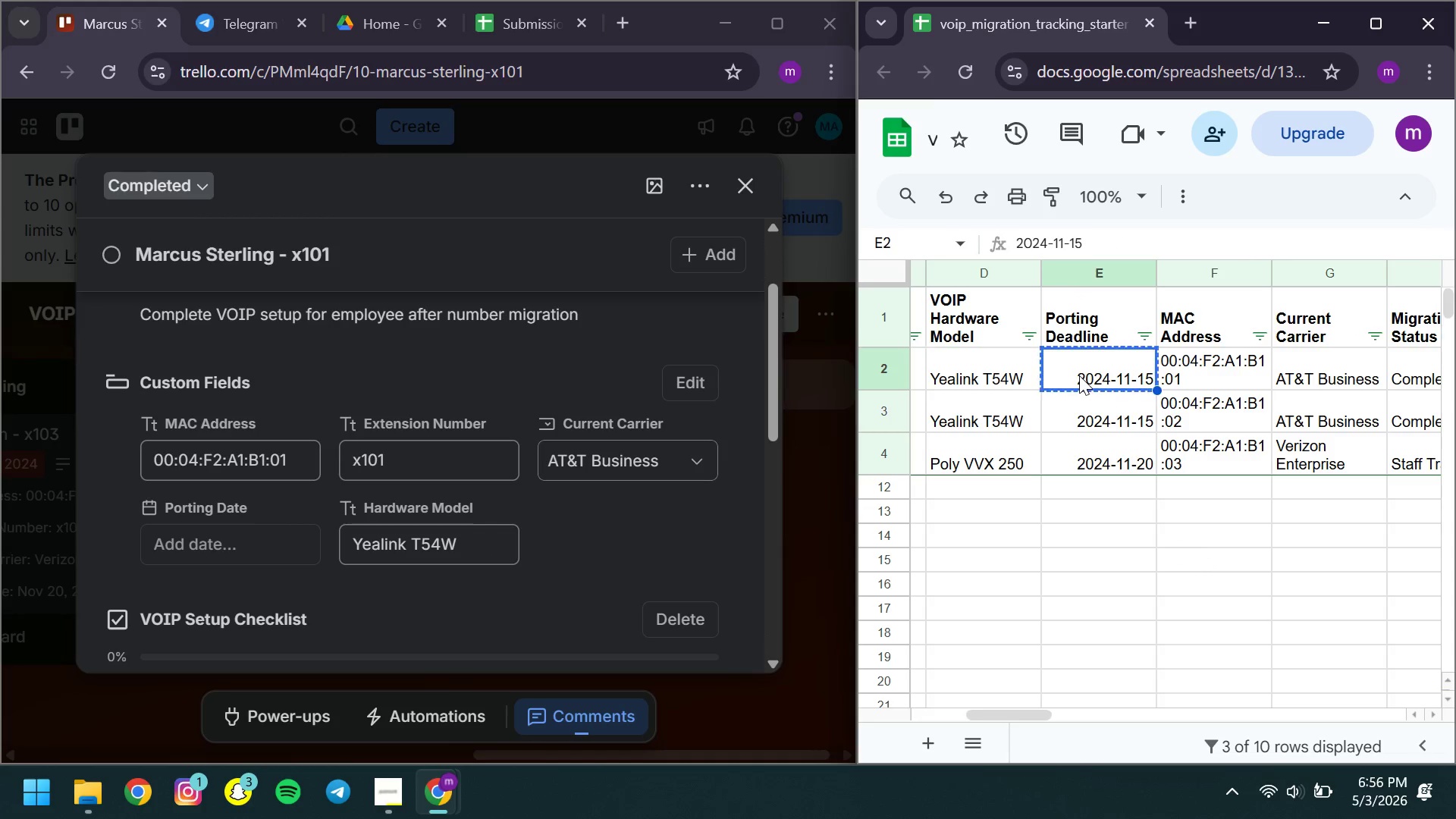 
key(Control+C)
 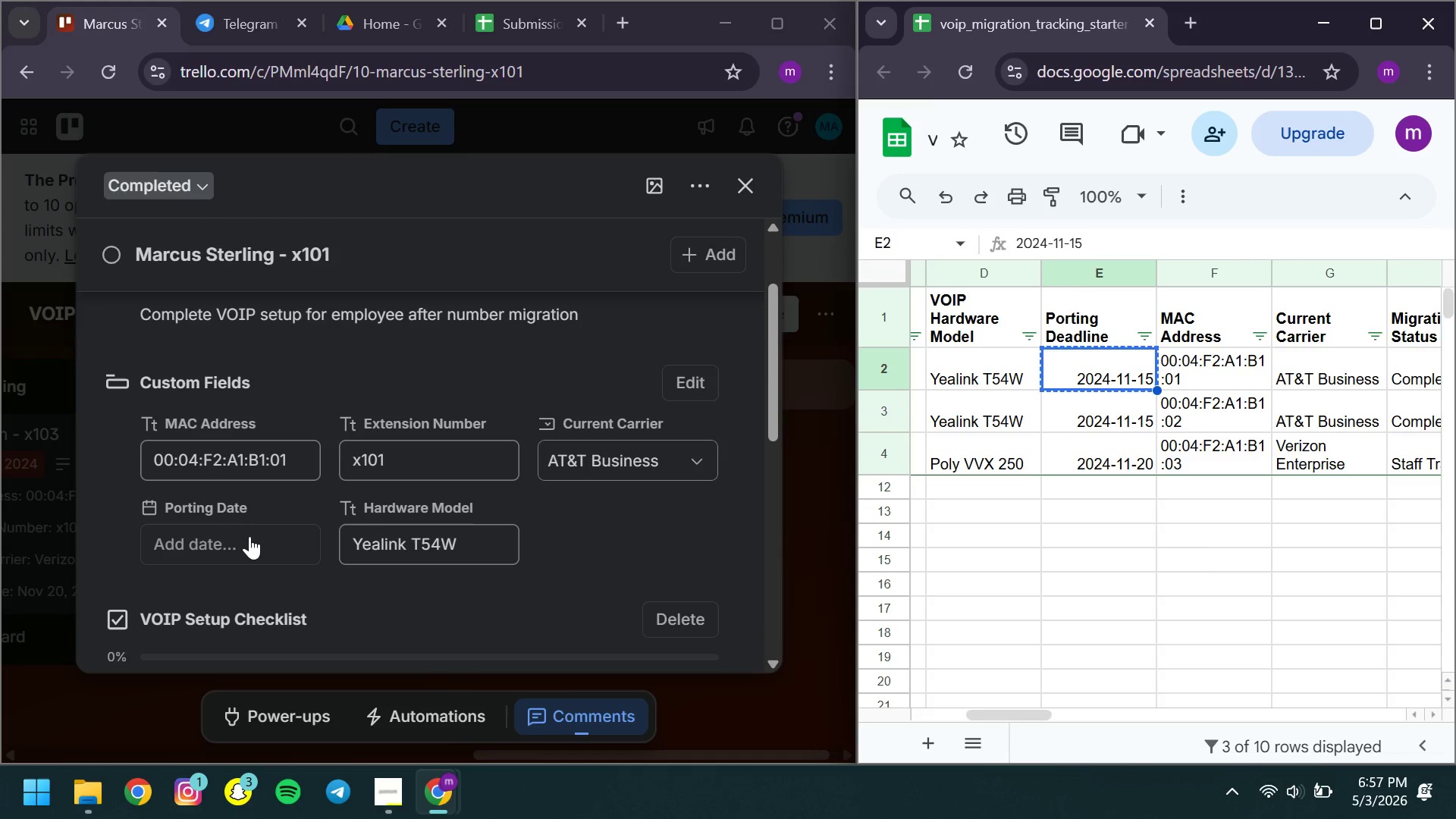 
left_click([260, 543])
 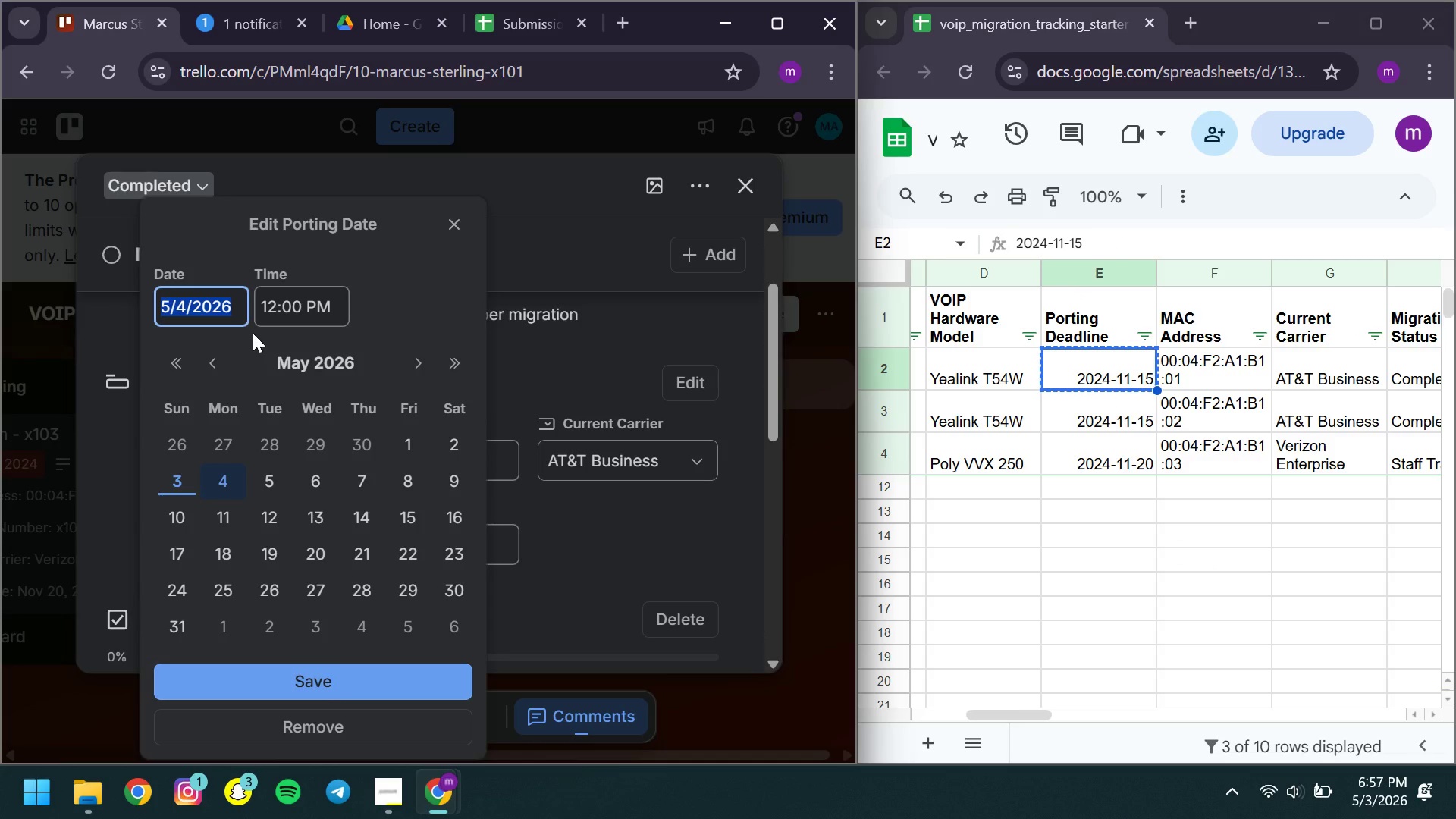 
key(Control+ControlLeft)
 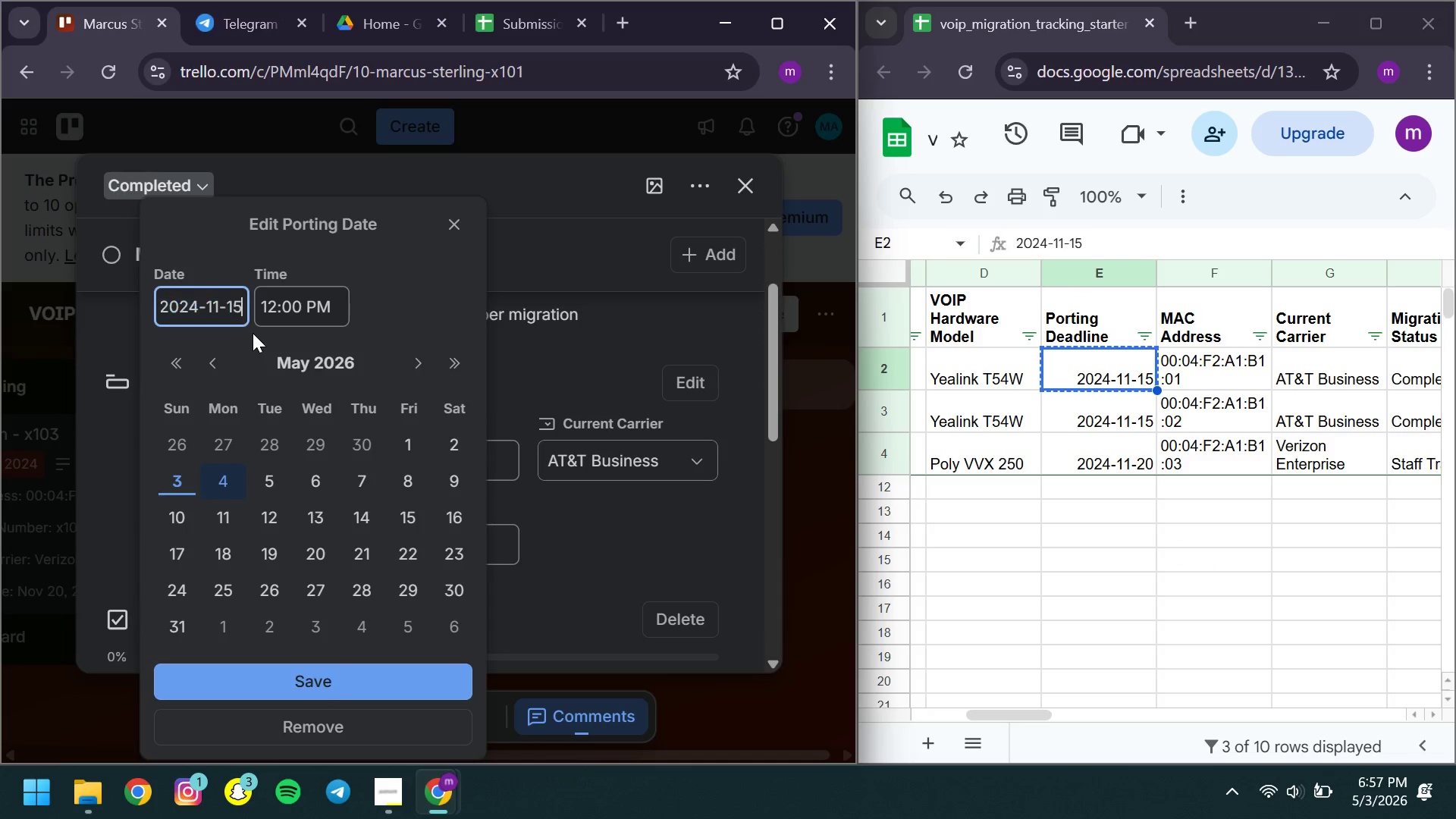 
key(V)
 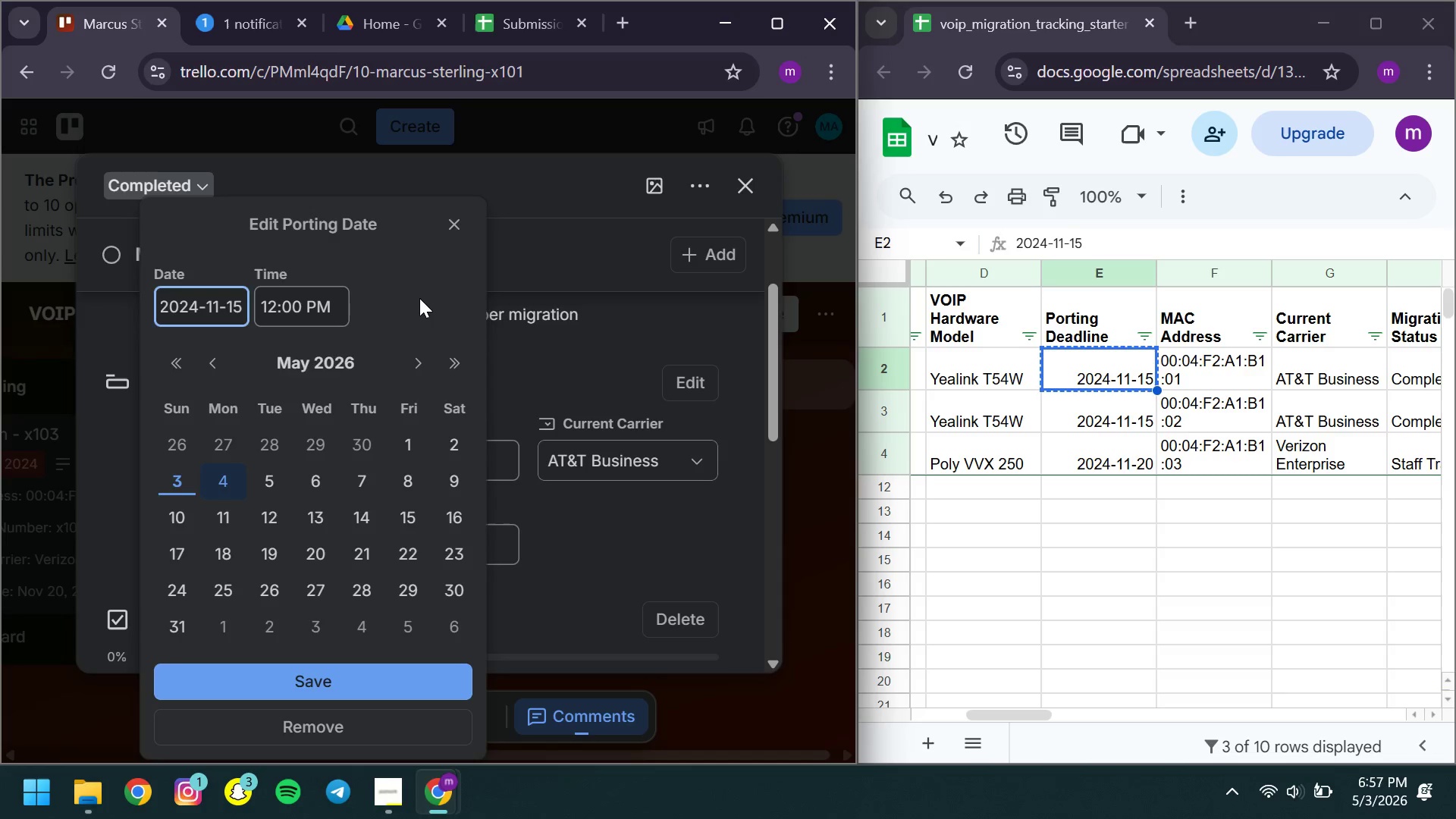 
left_click([419, 298])
 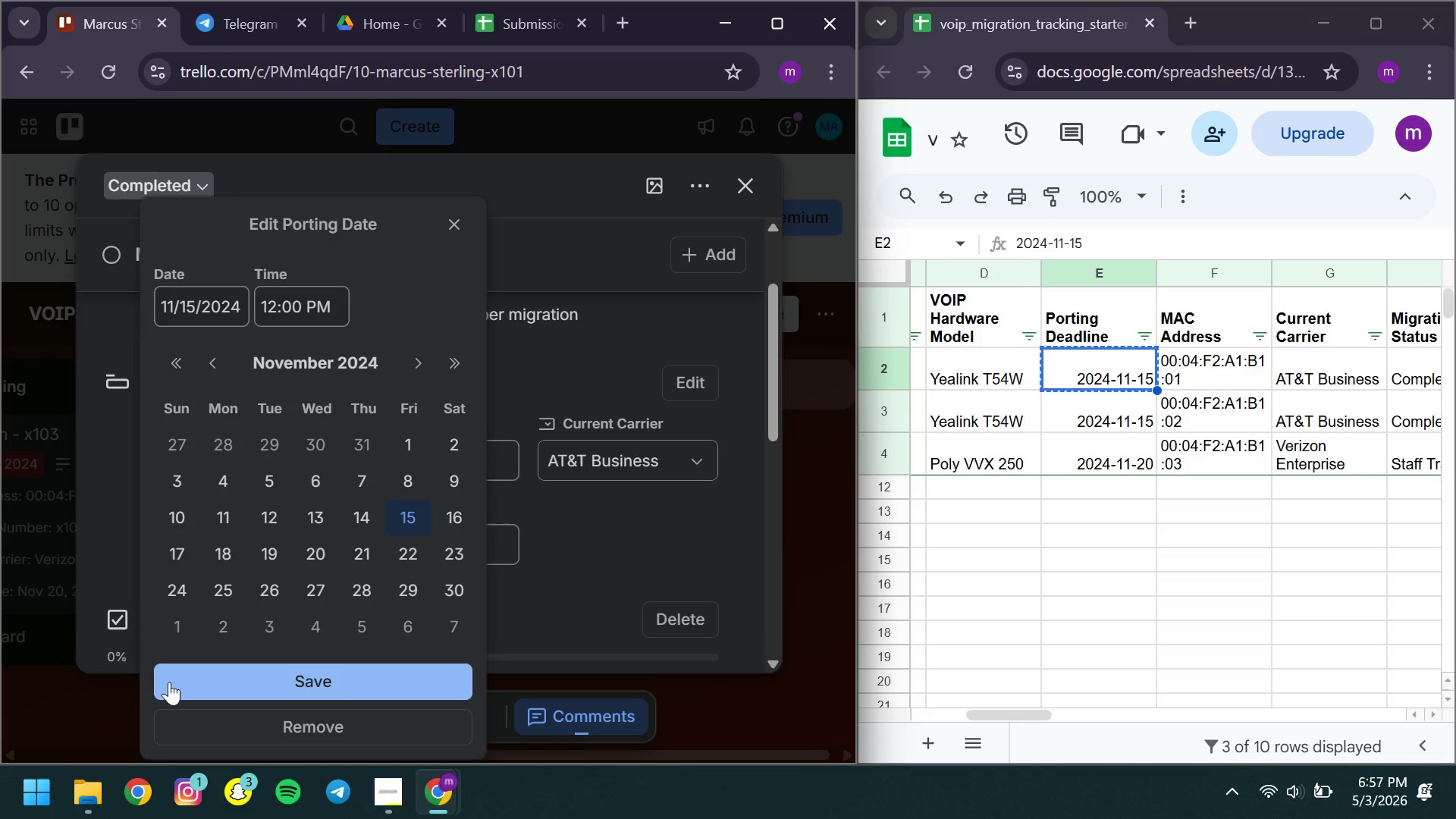 
left_click([169, 682])
 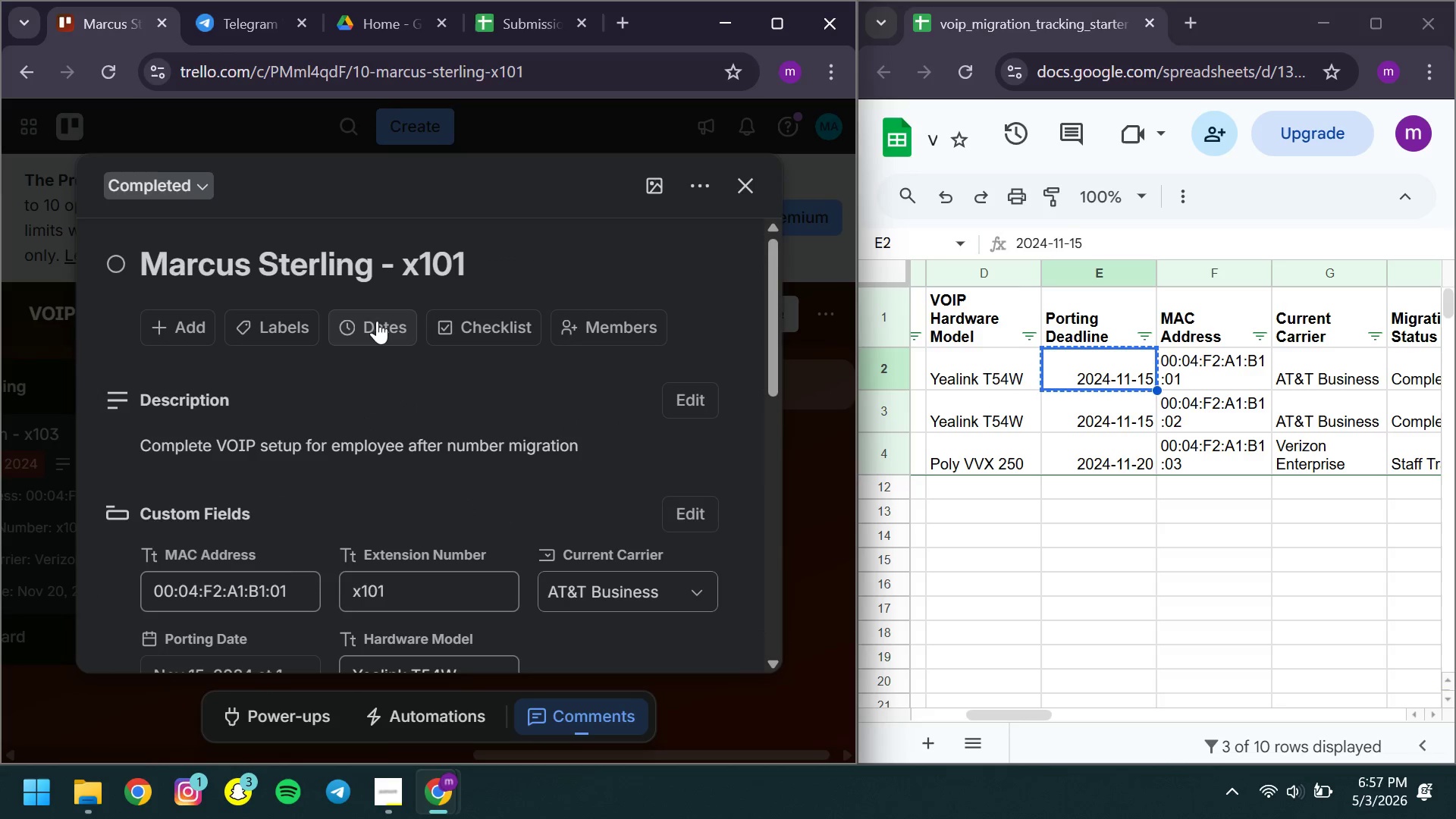 
left_click([370, 320])
 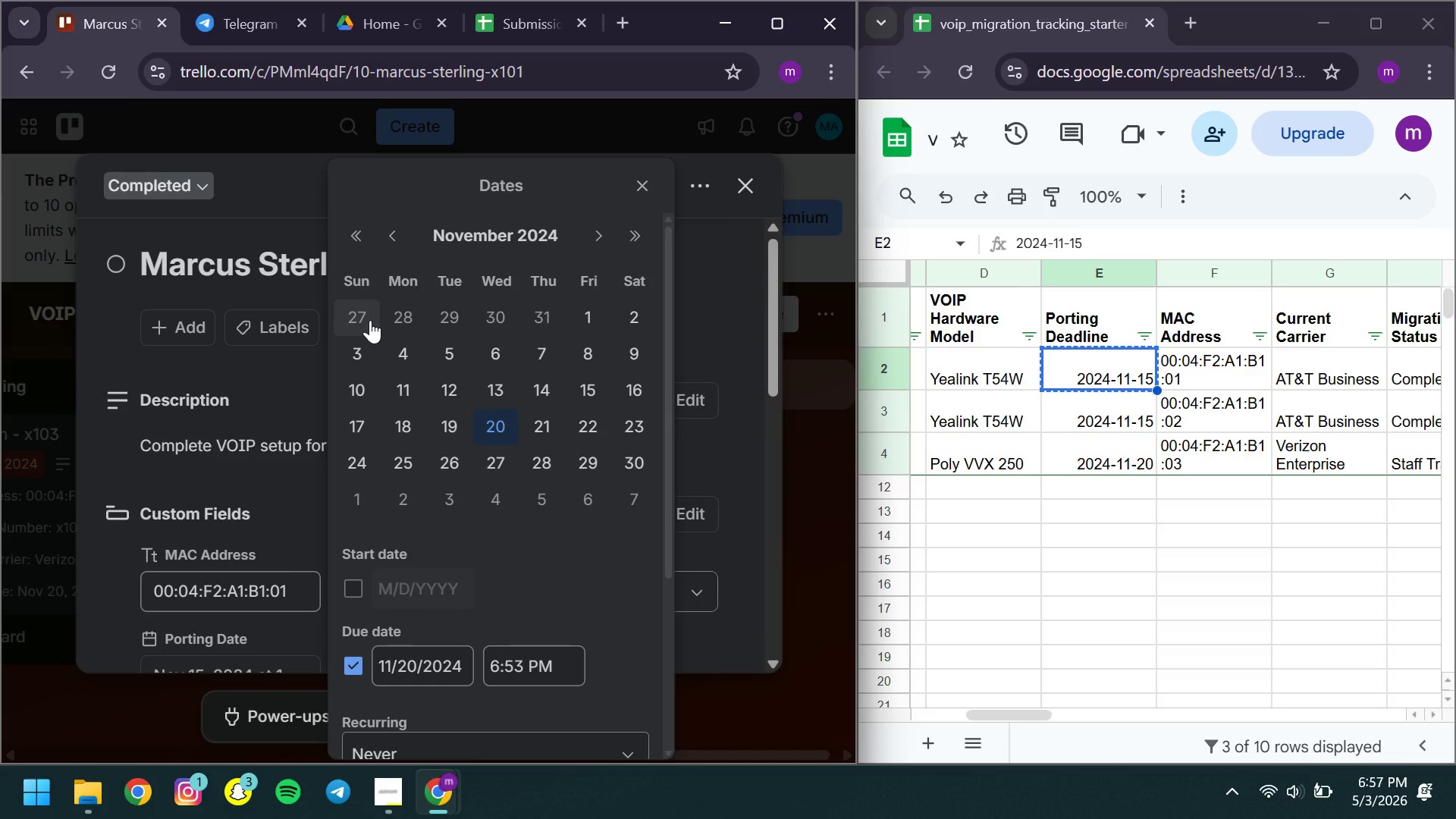 
wait(5.7)
 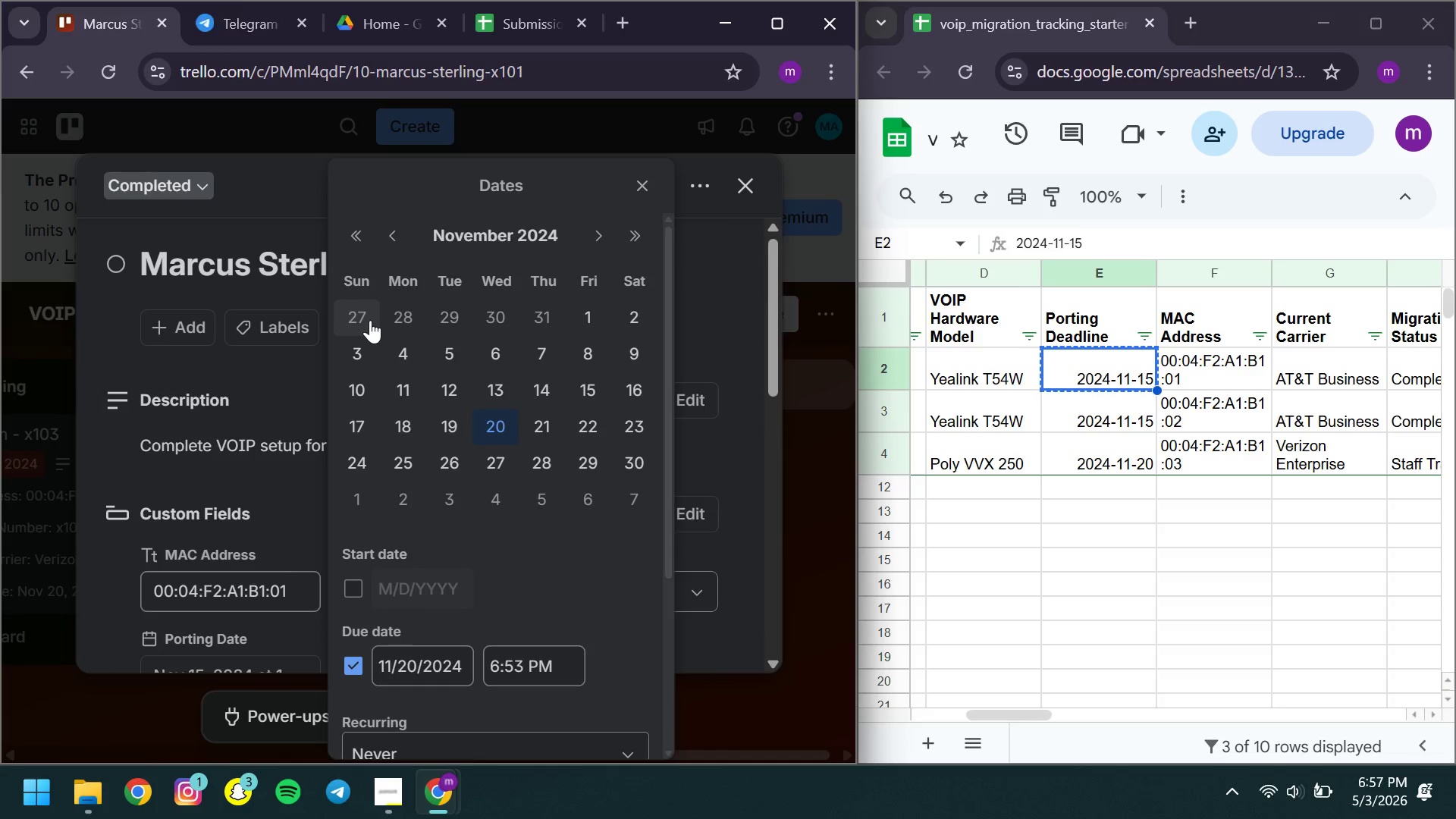 
left_click([468, 664])
 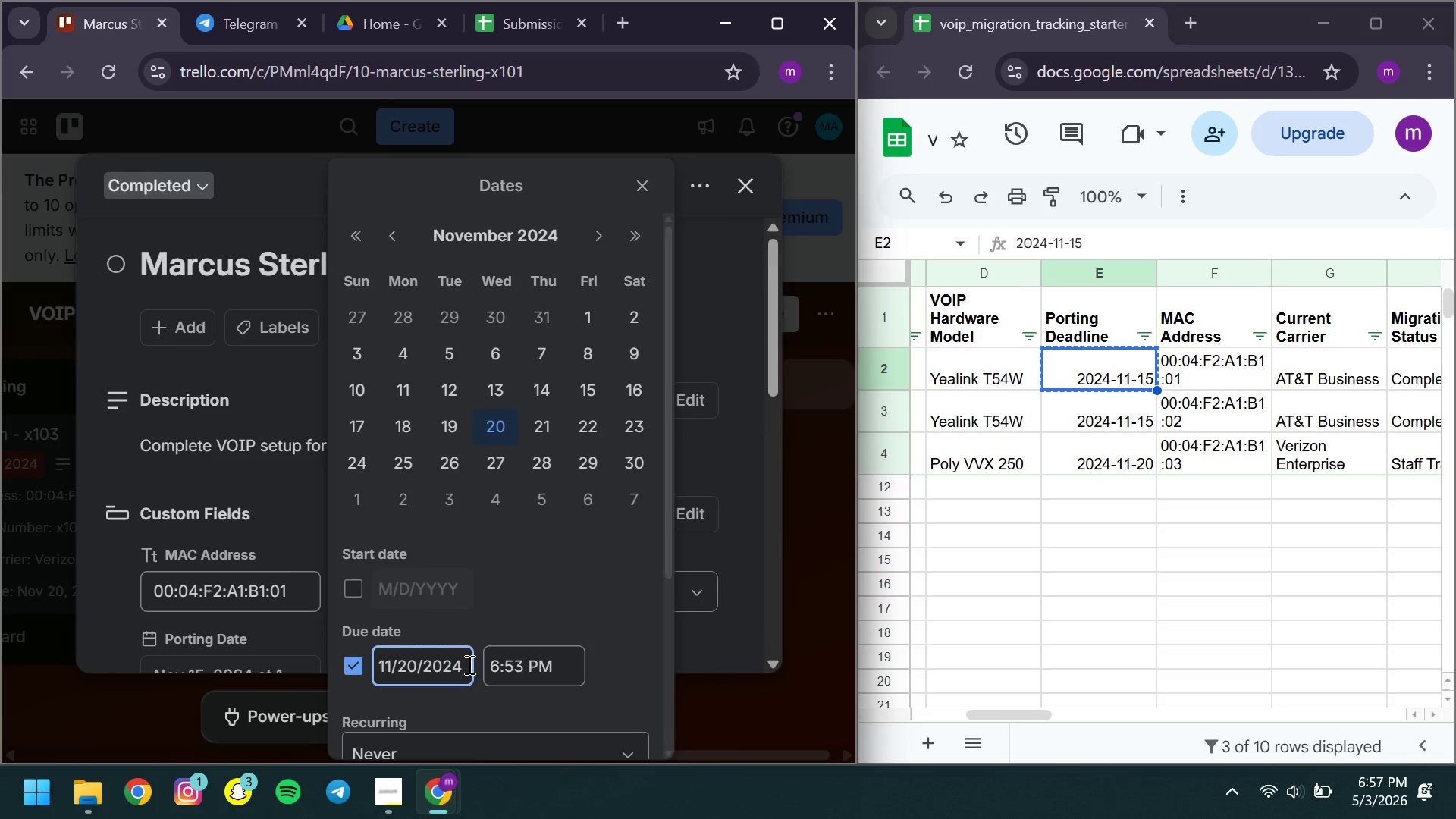 
key(Control+ControlLeft)
 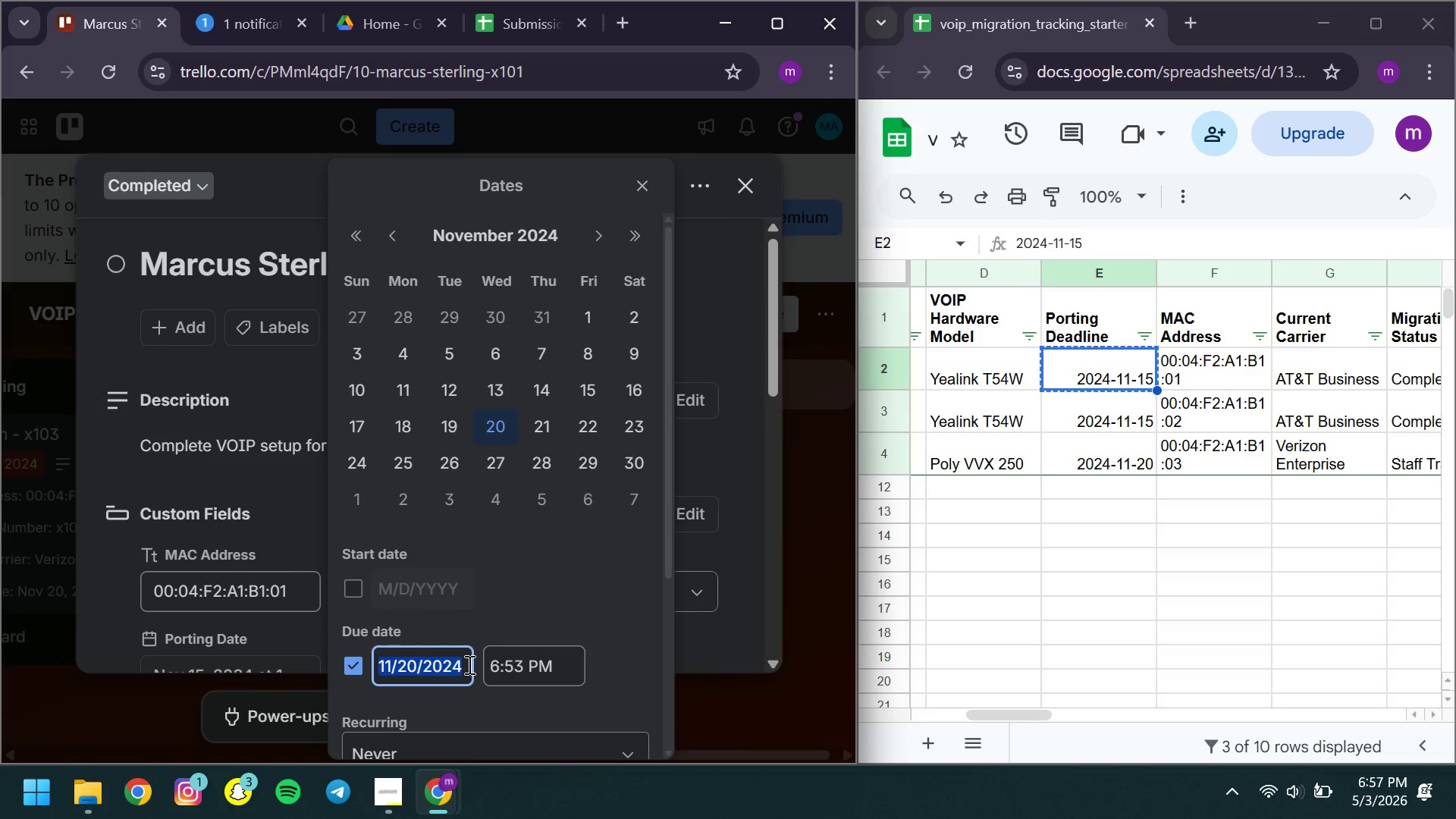 
key(Control+A)
 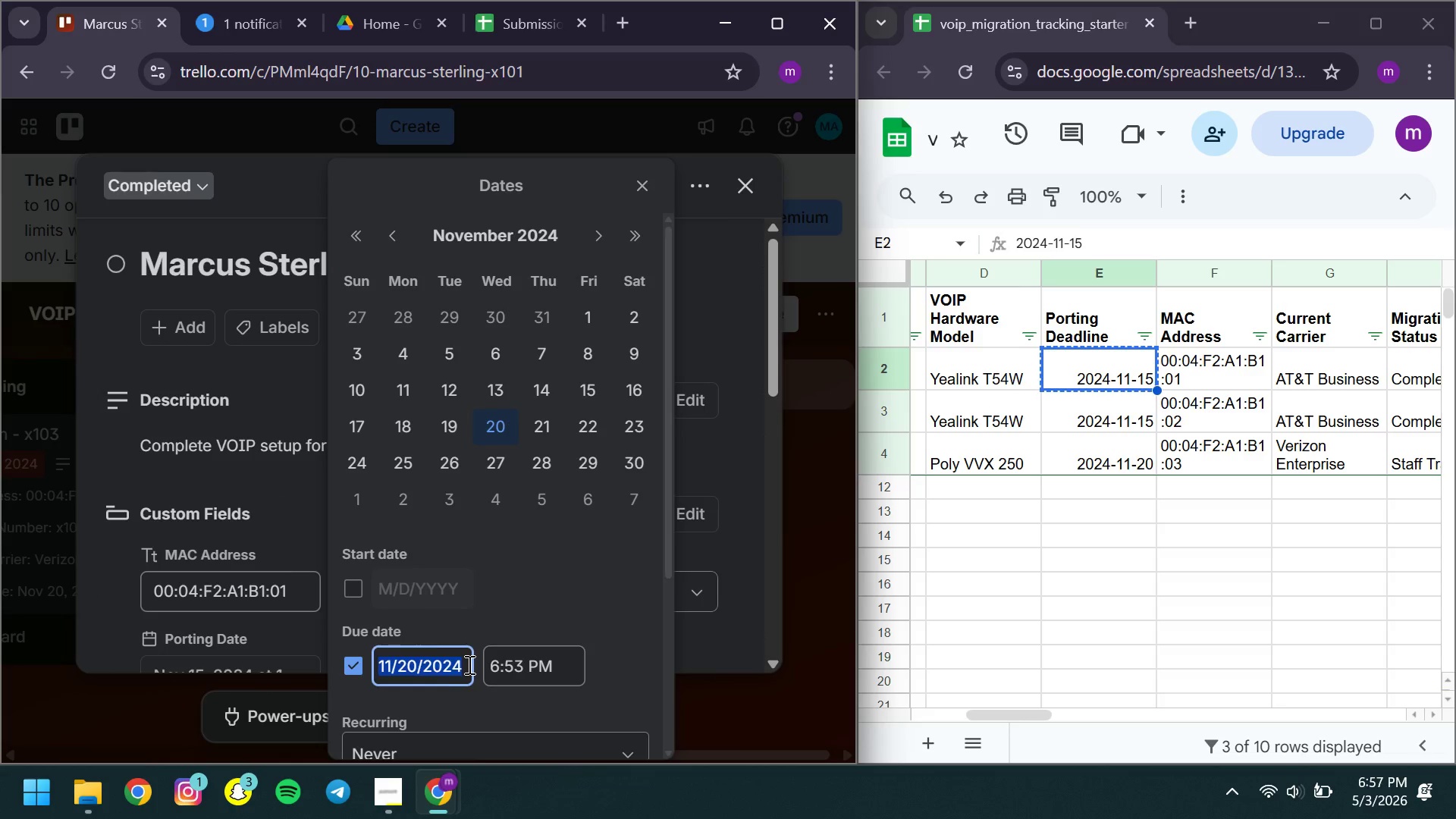 
key(Control+ControlLeft)
 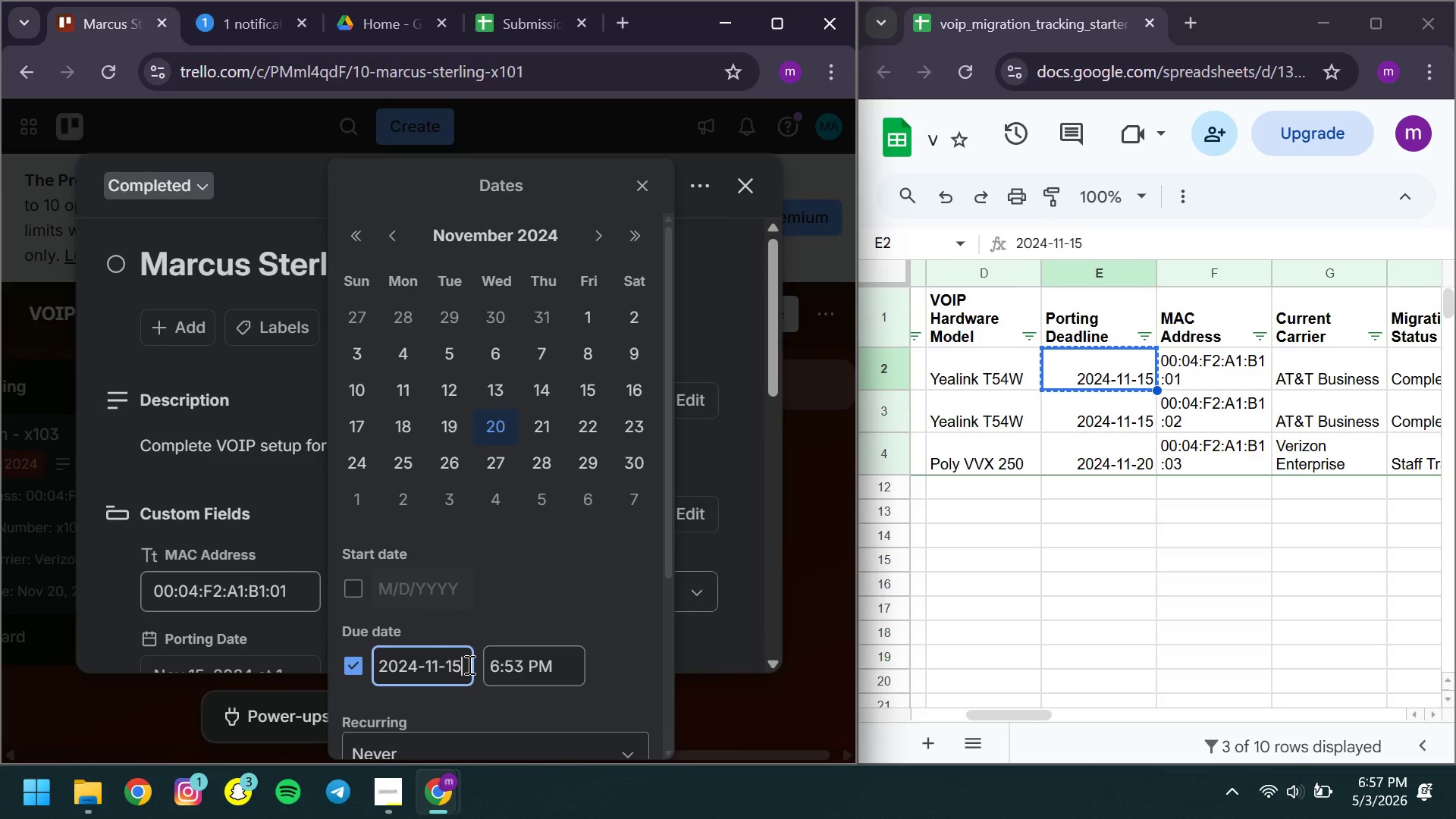 
key(Control+V)
 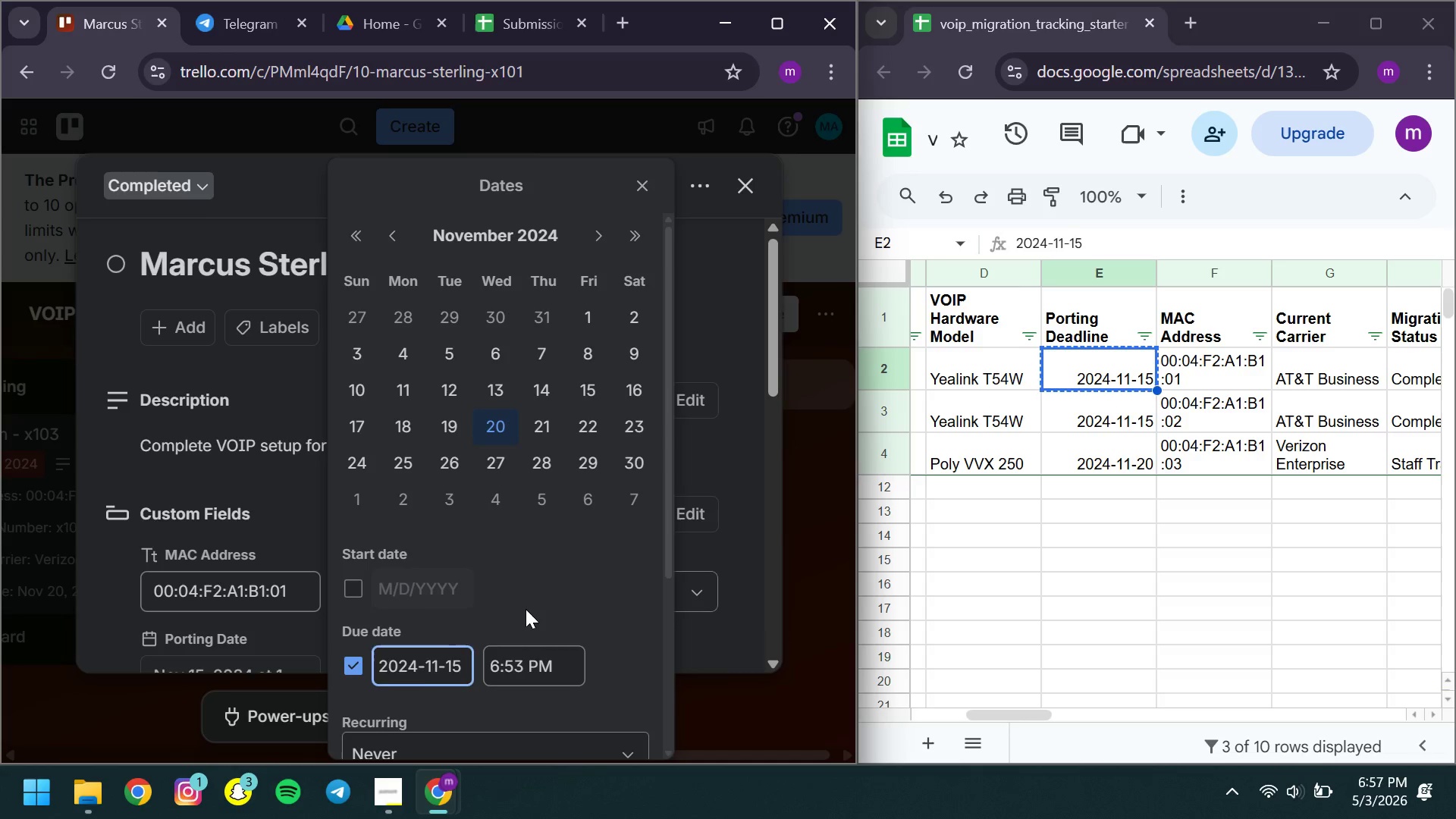 
left_click([526, 609])
 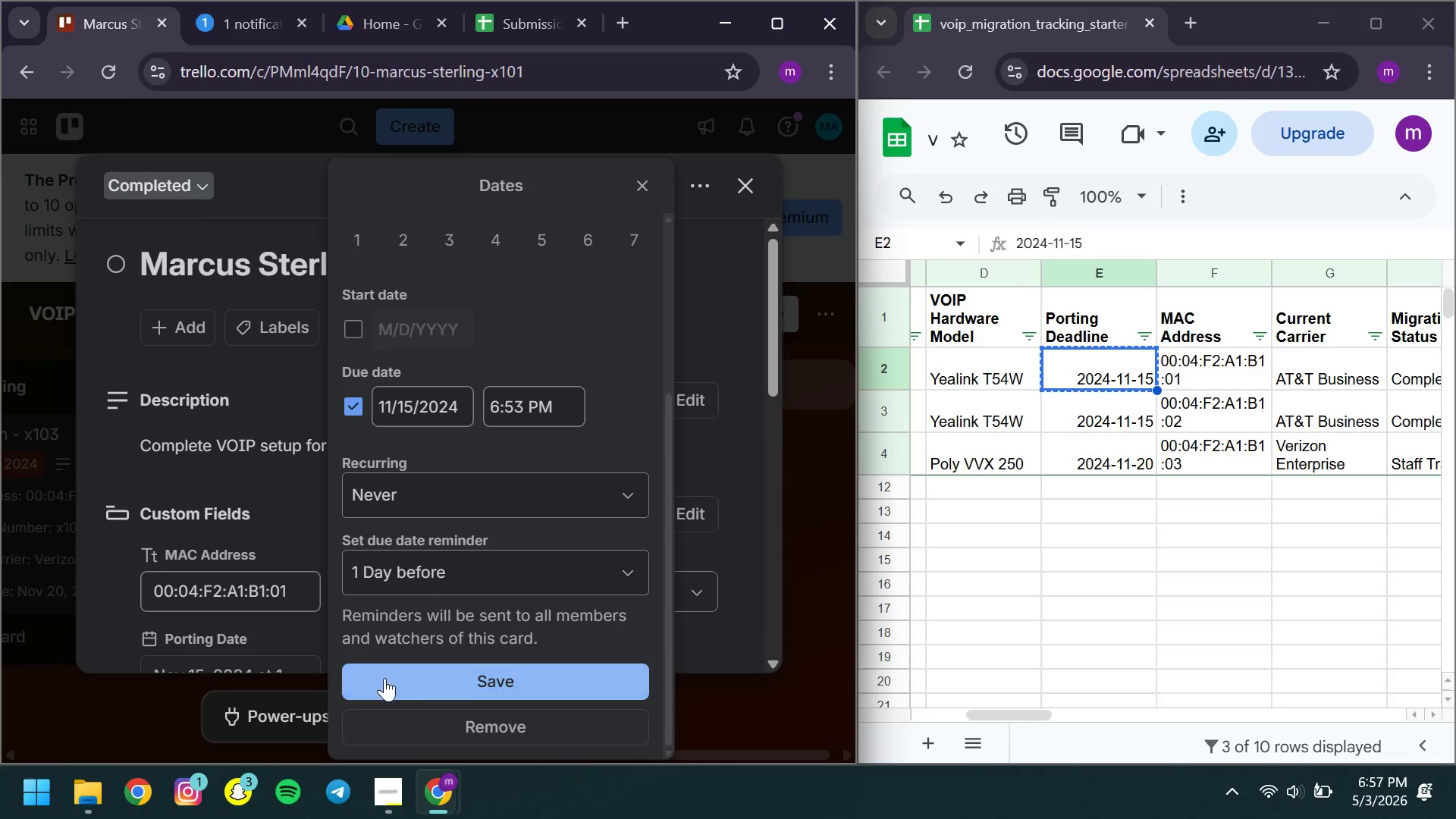 
left_click([384, 678])
 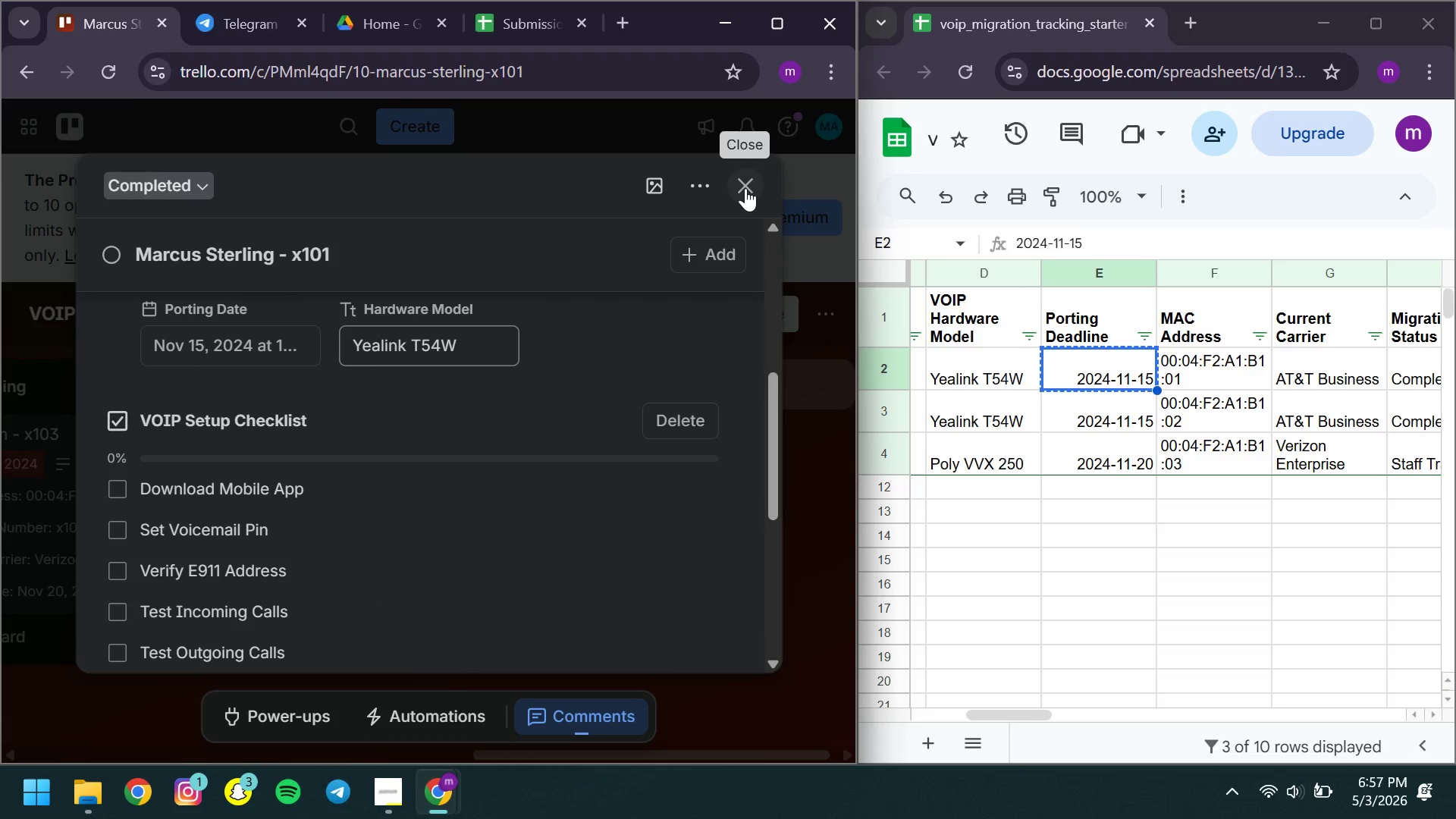 
left_click([745, 188])
 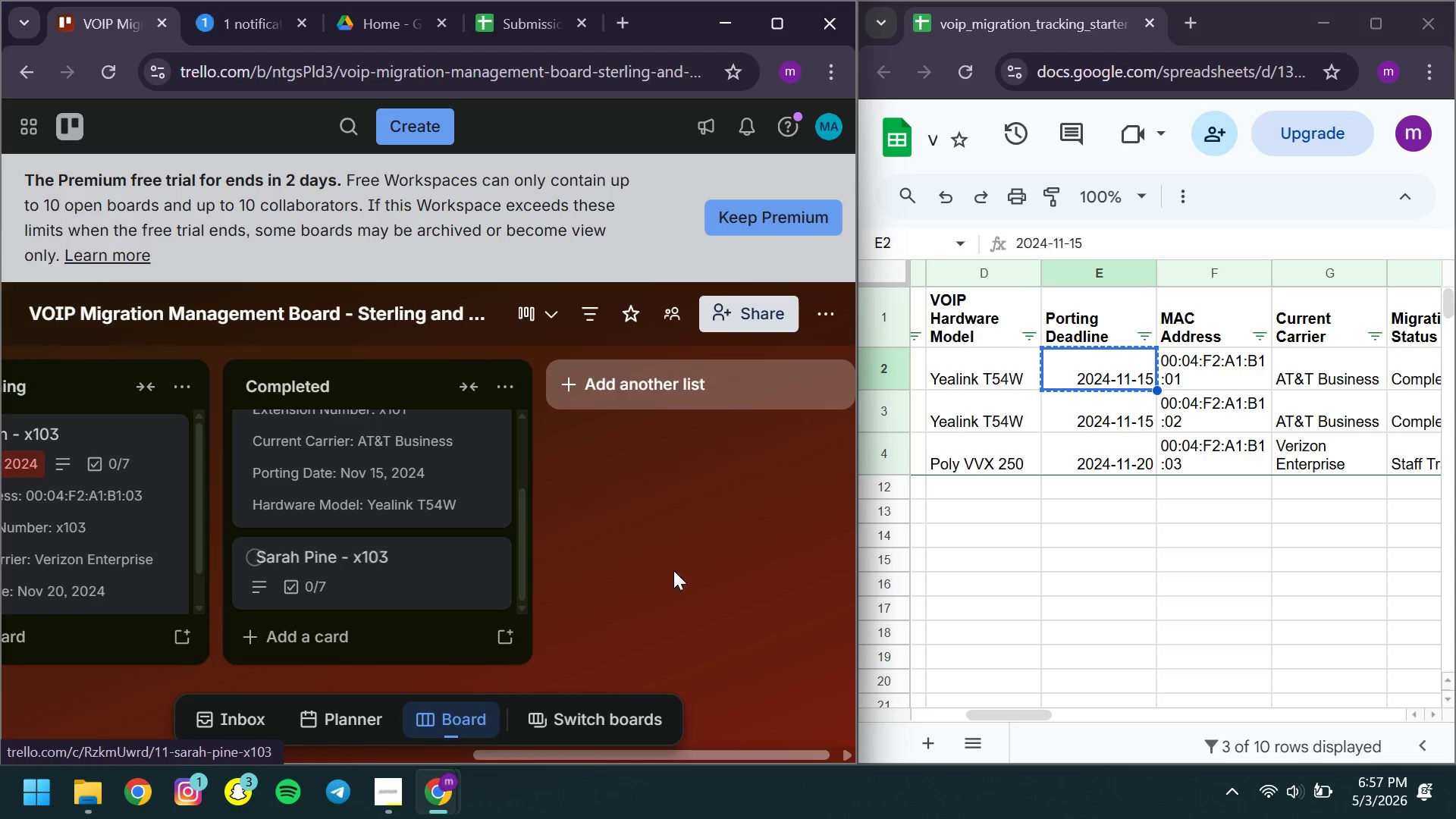 
left_click([403, 568])
 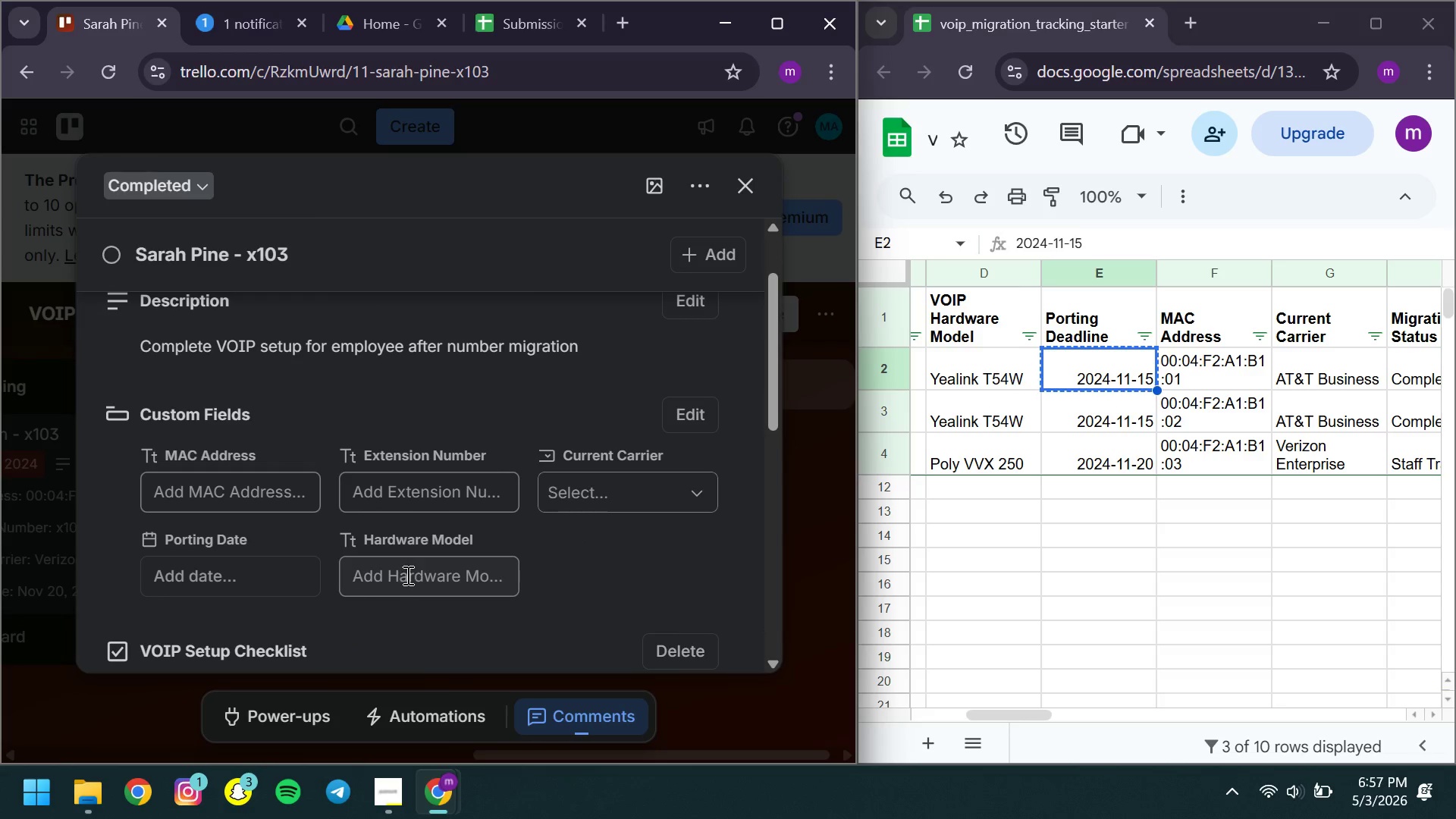 
left_click([374, 510])
 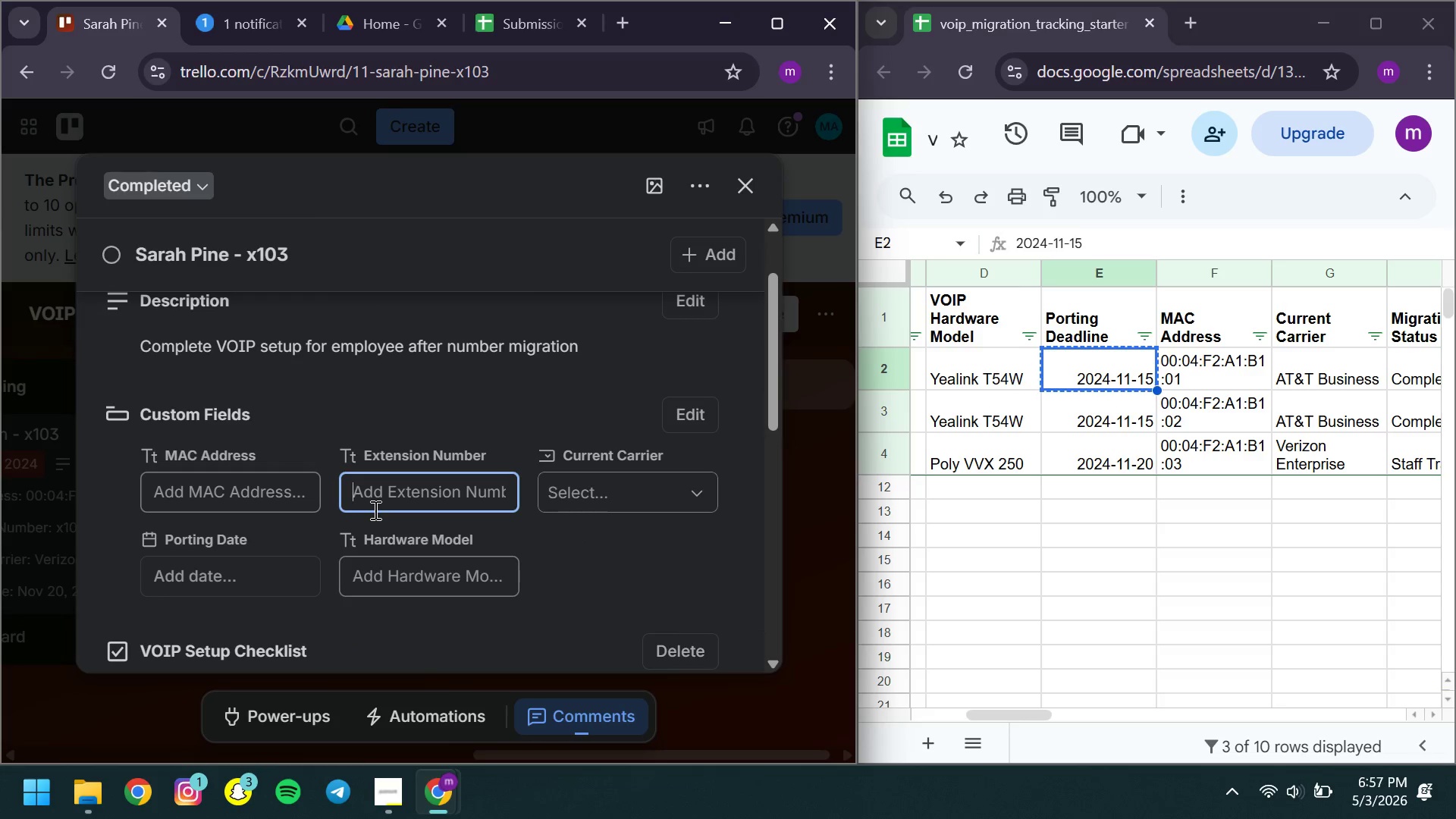 
type(x1013)
key(Backspace)
key(Backspace)
type(3)
 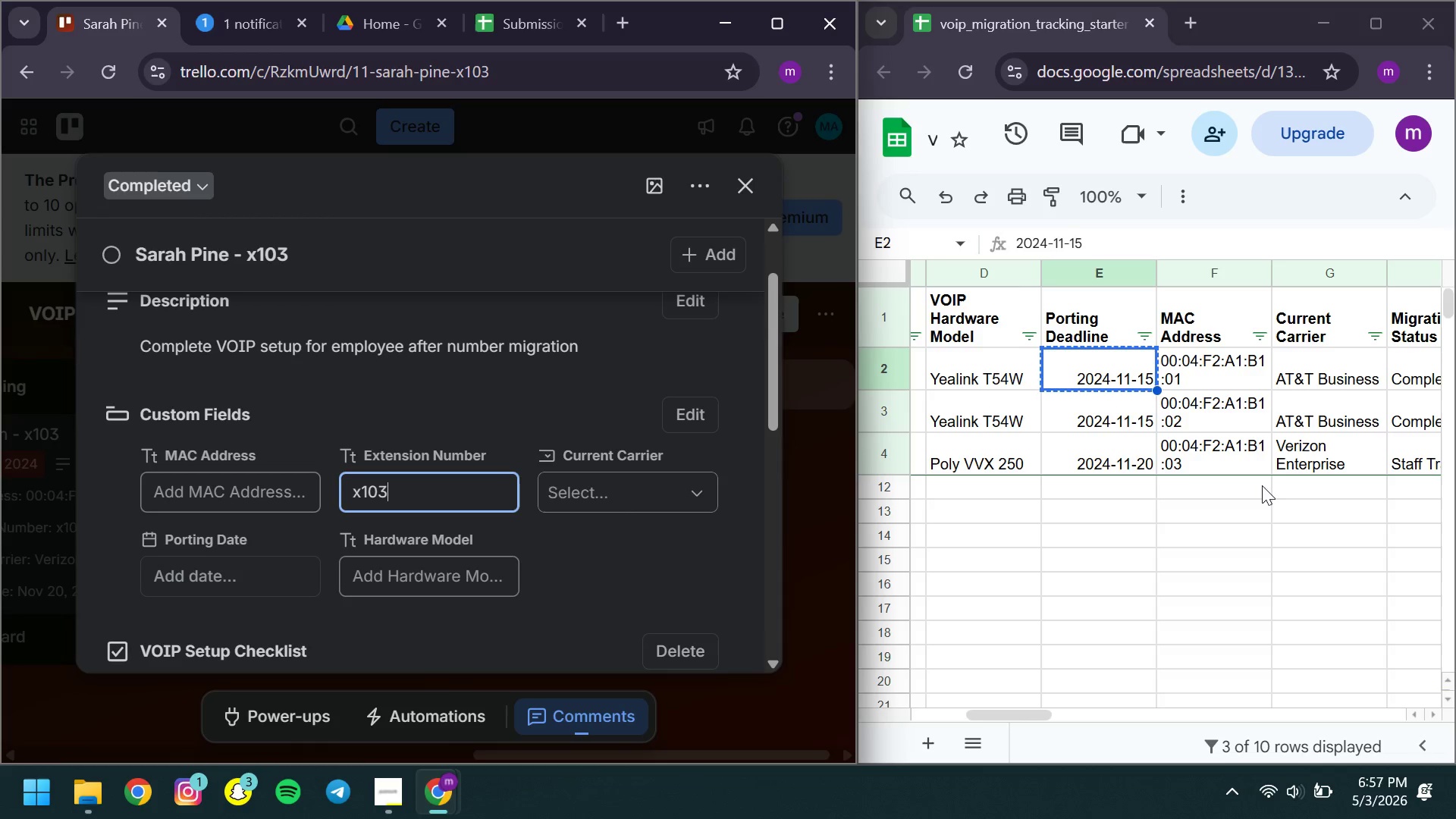 
left_click([876, 423])
 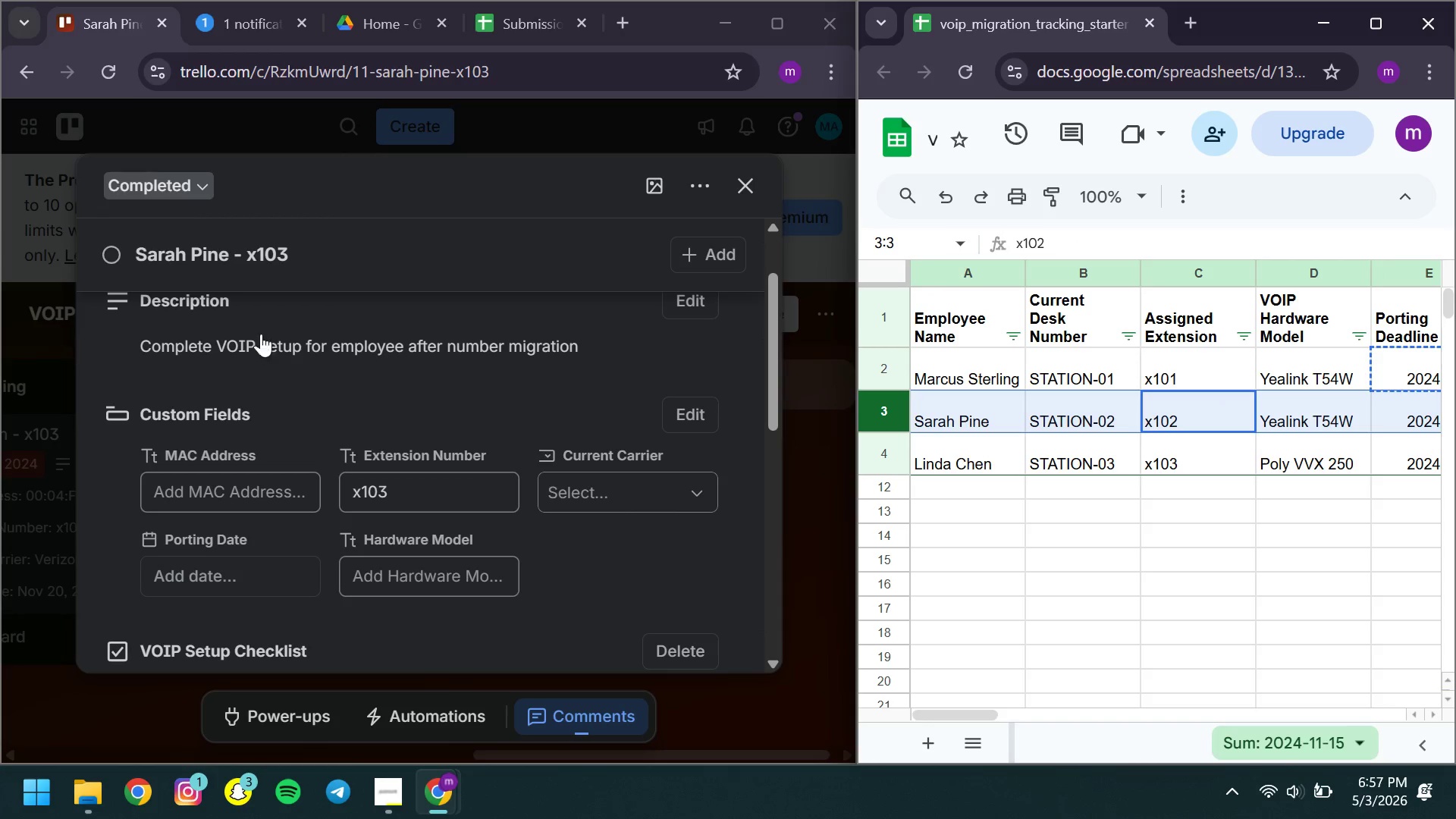 
left_click([422, 494])
 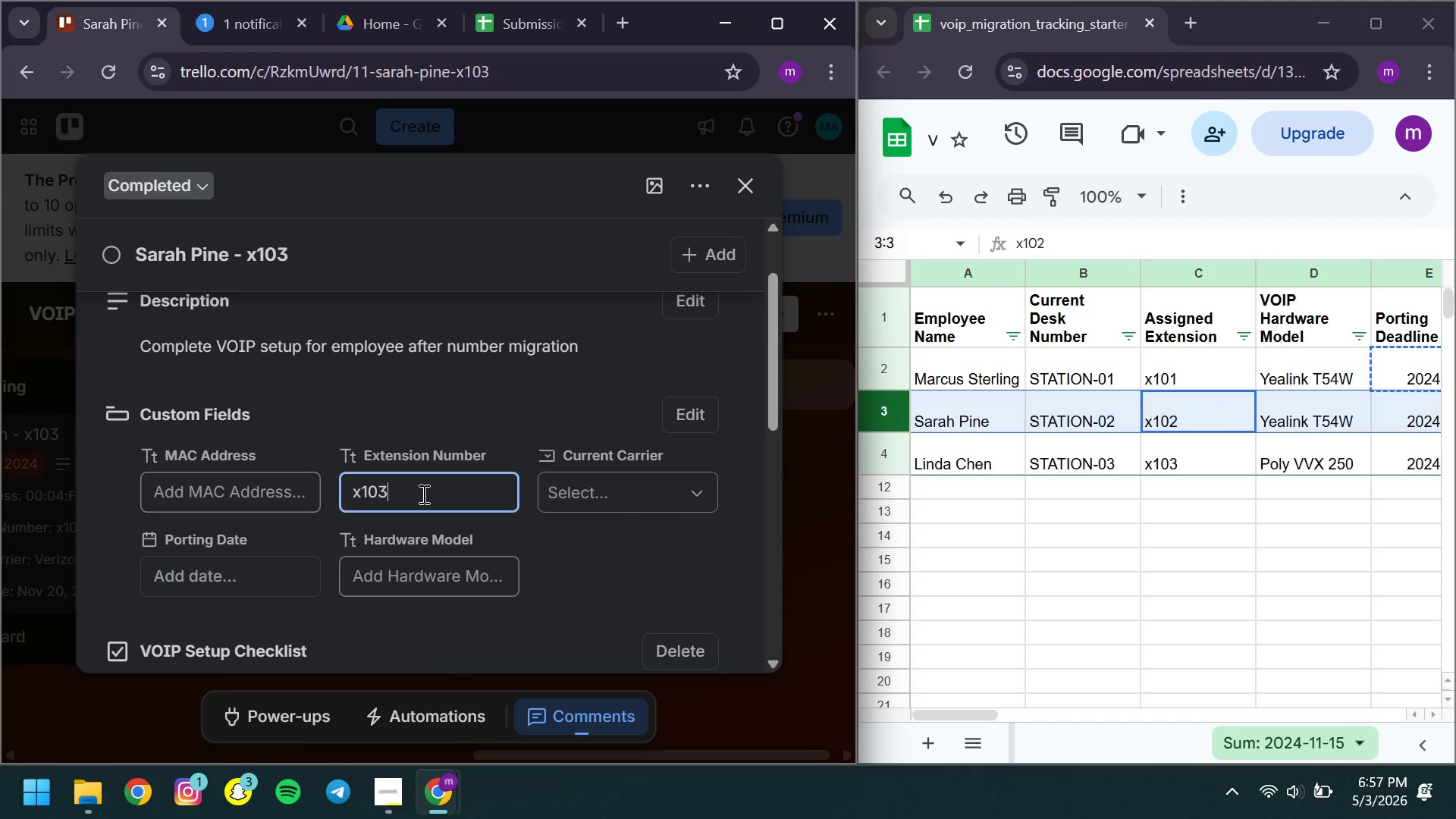 
key(Backspace)
 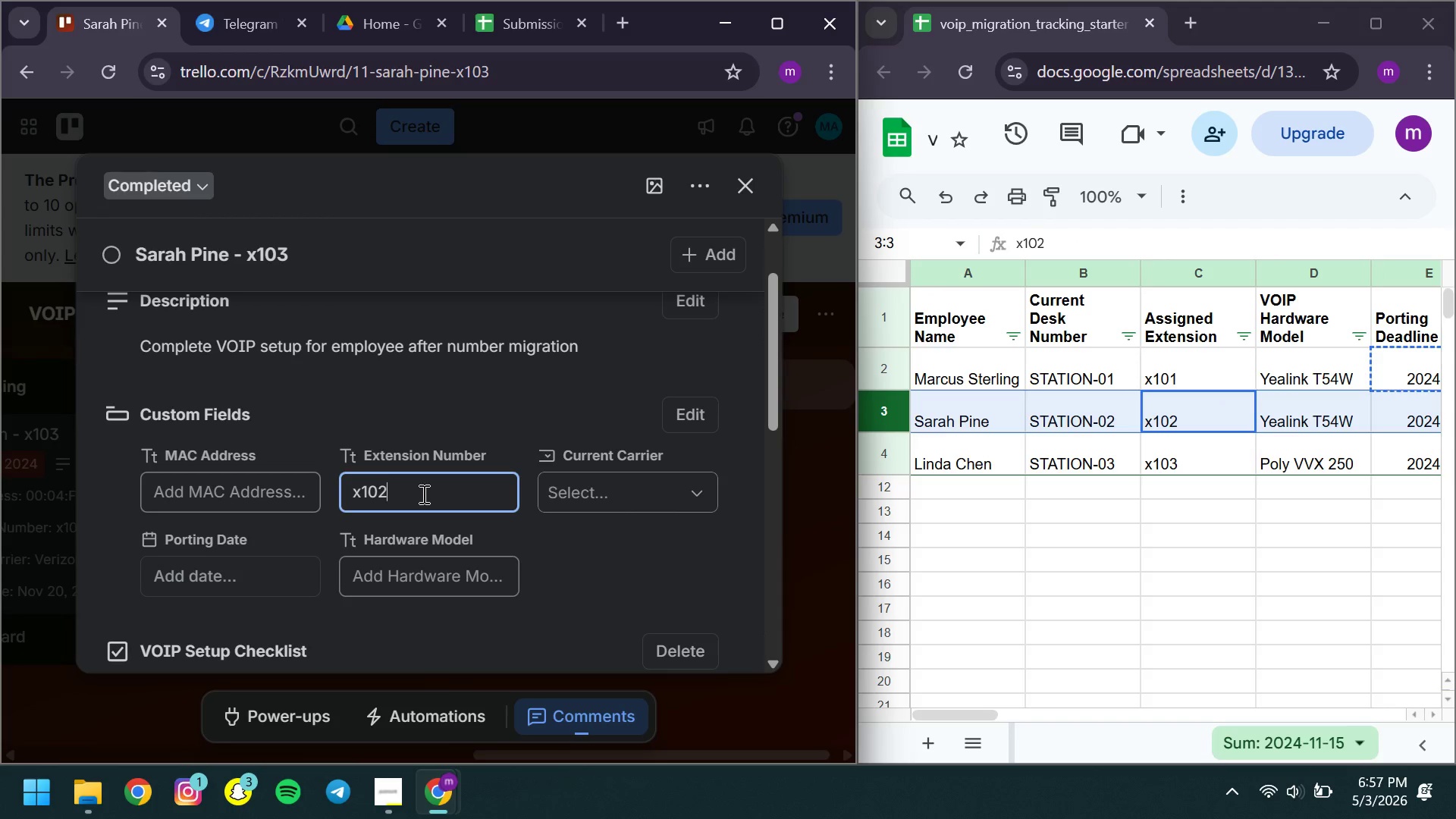 
key(2)
 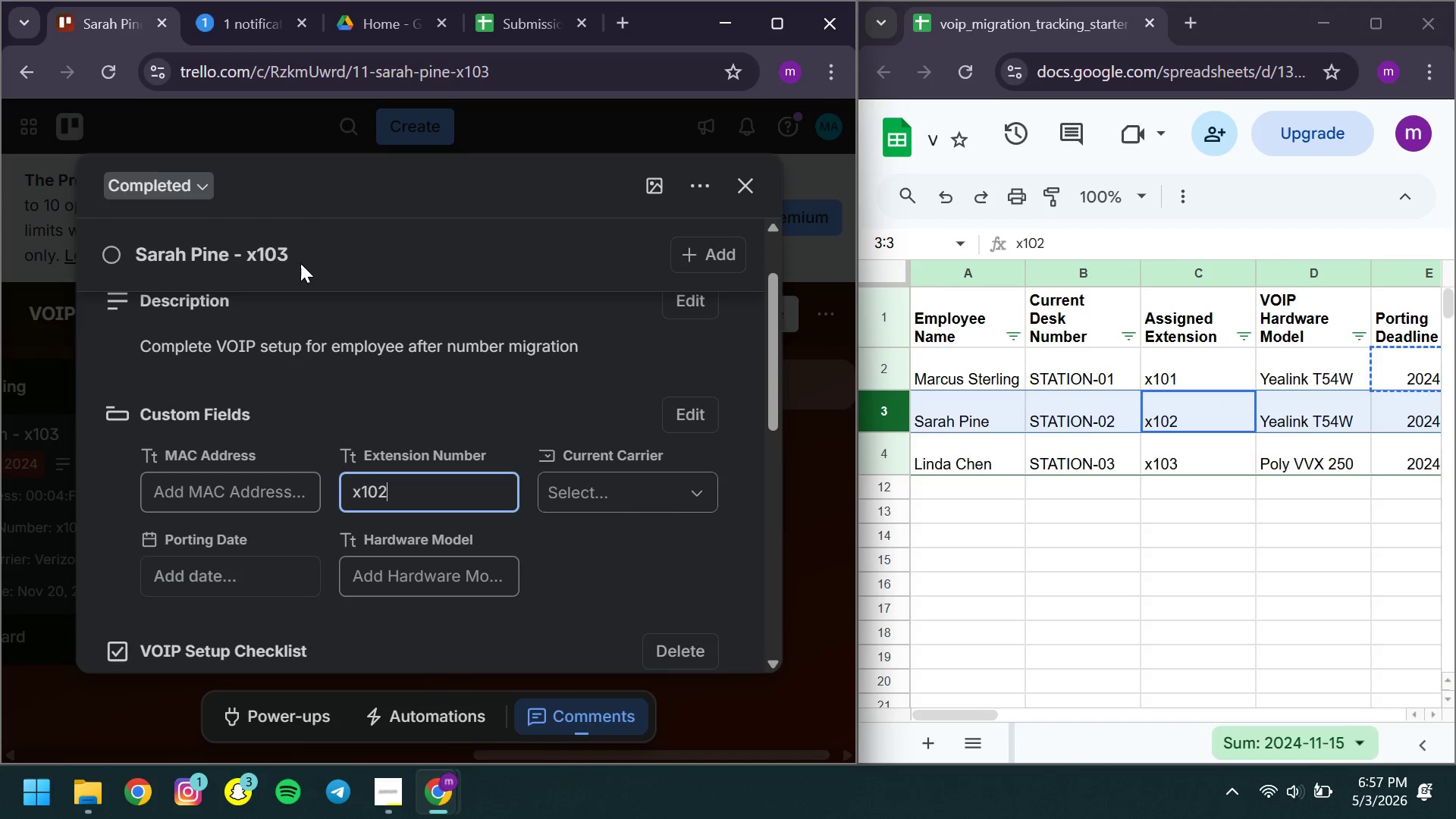 
left_click([300, 263])
 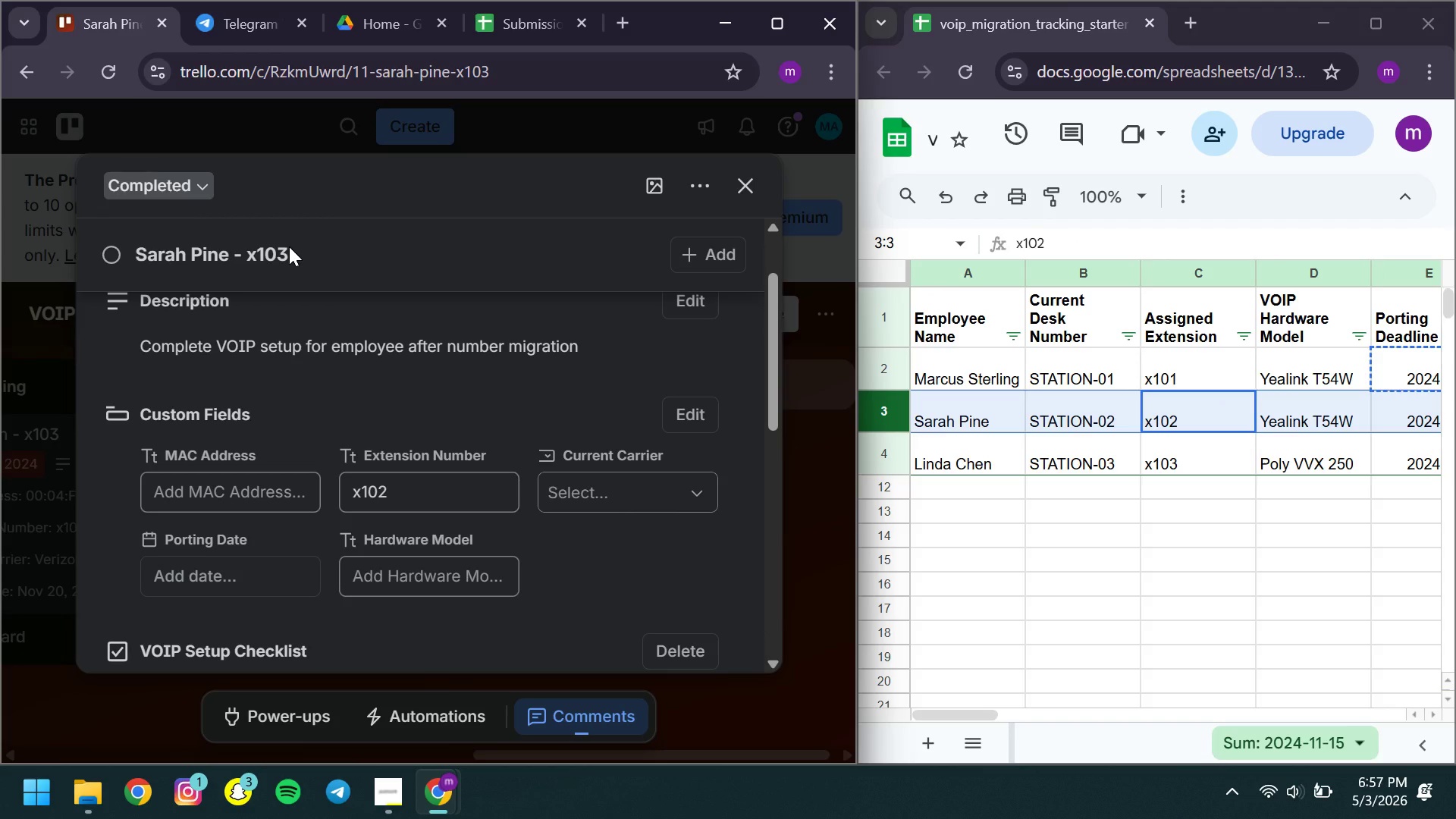 
left_click([289, 246])
 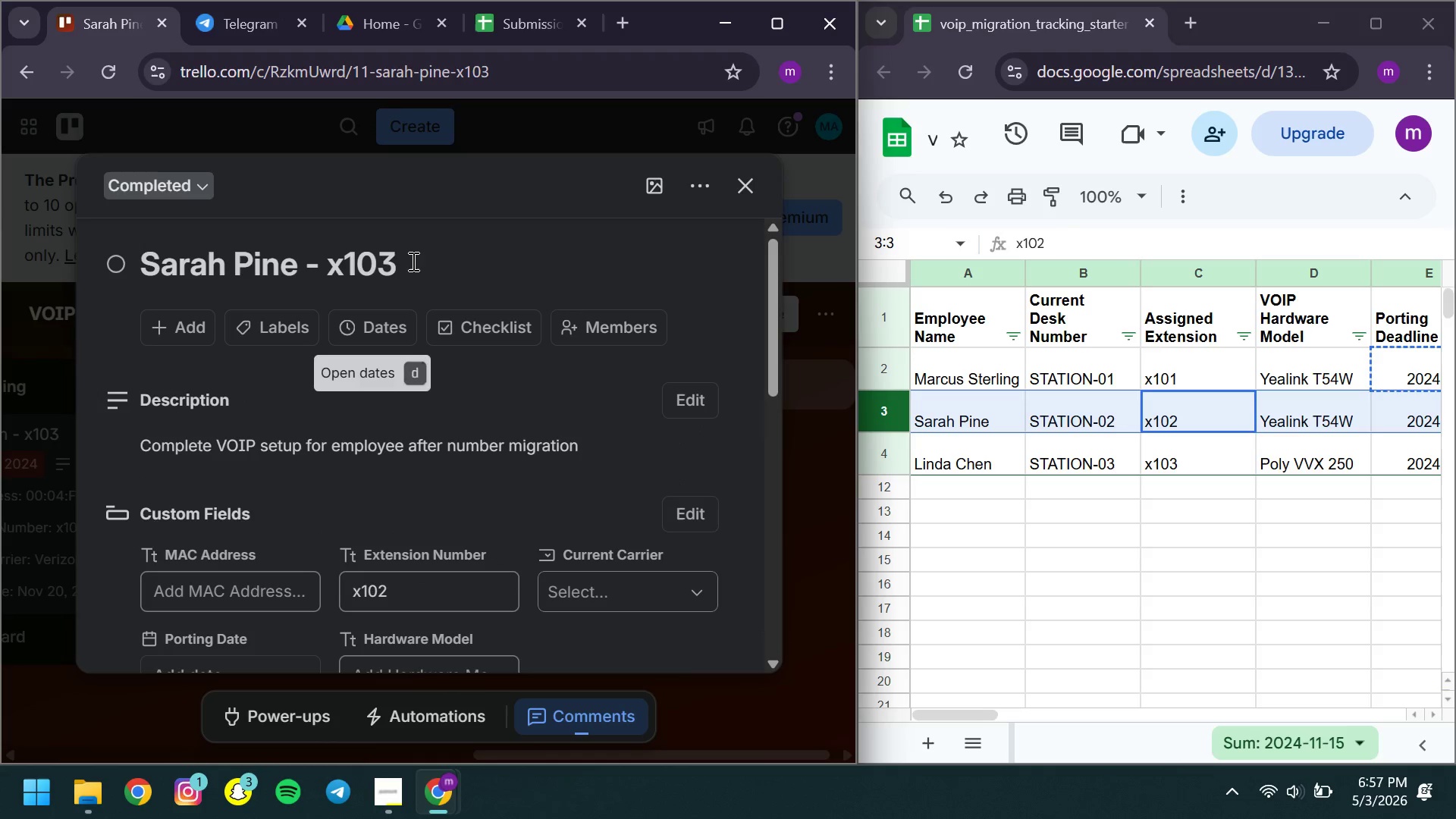 
left_click([412, 261])
 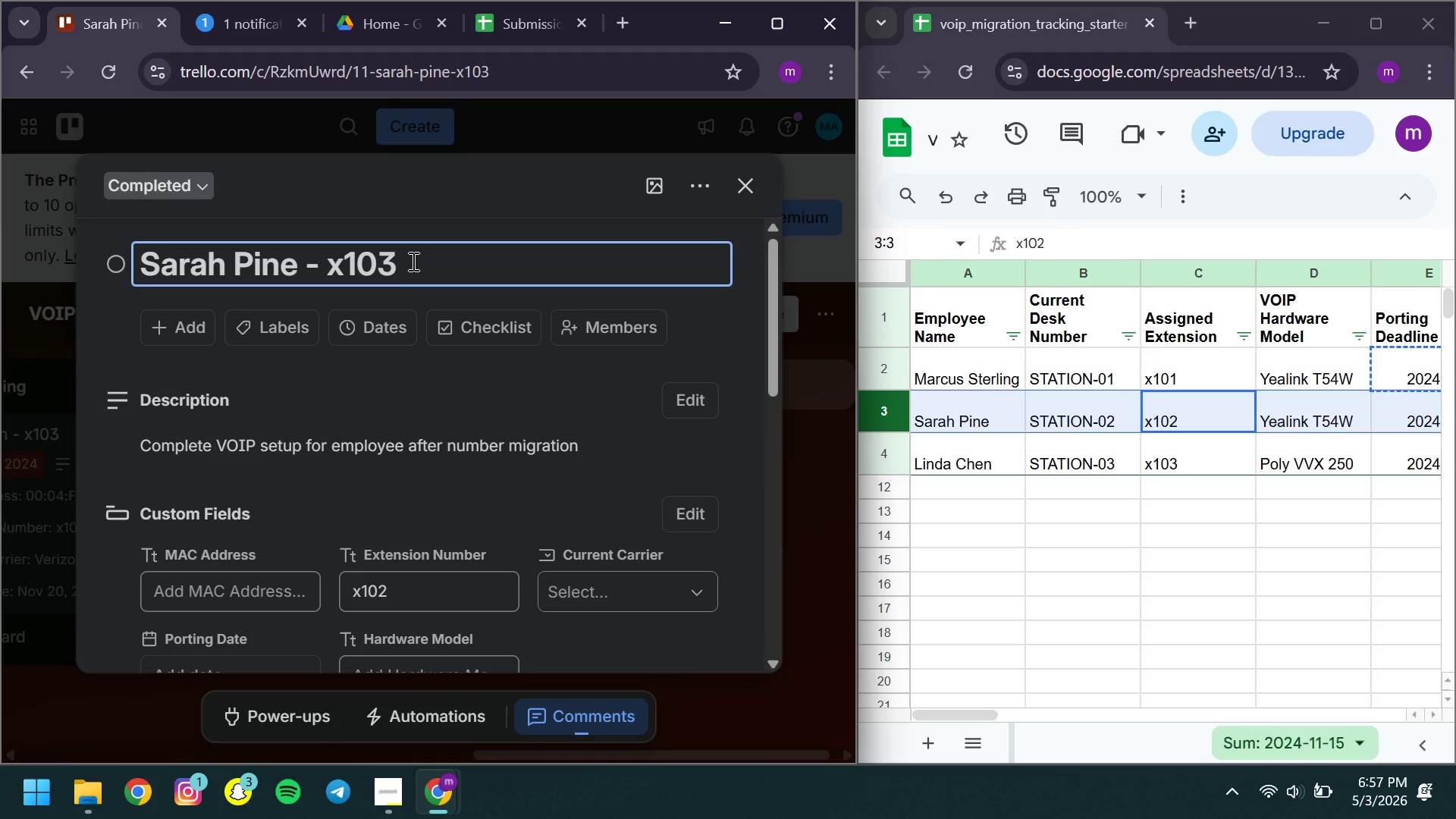 
key(Backspace)
 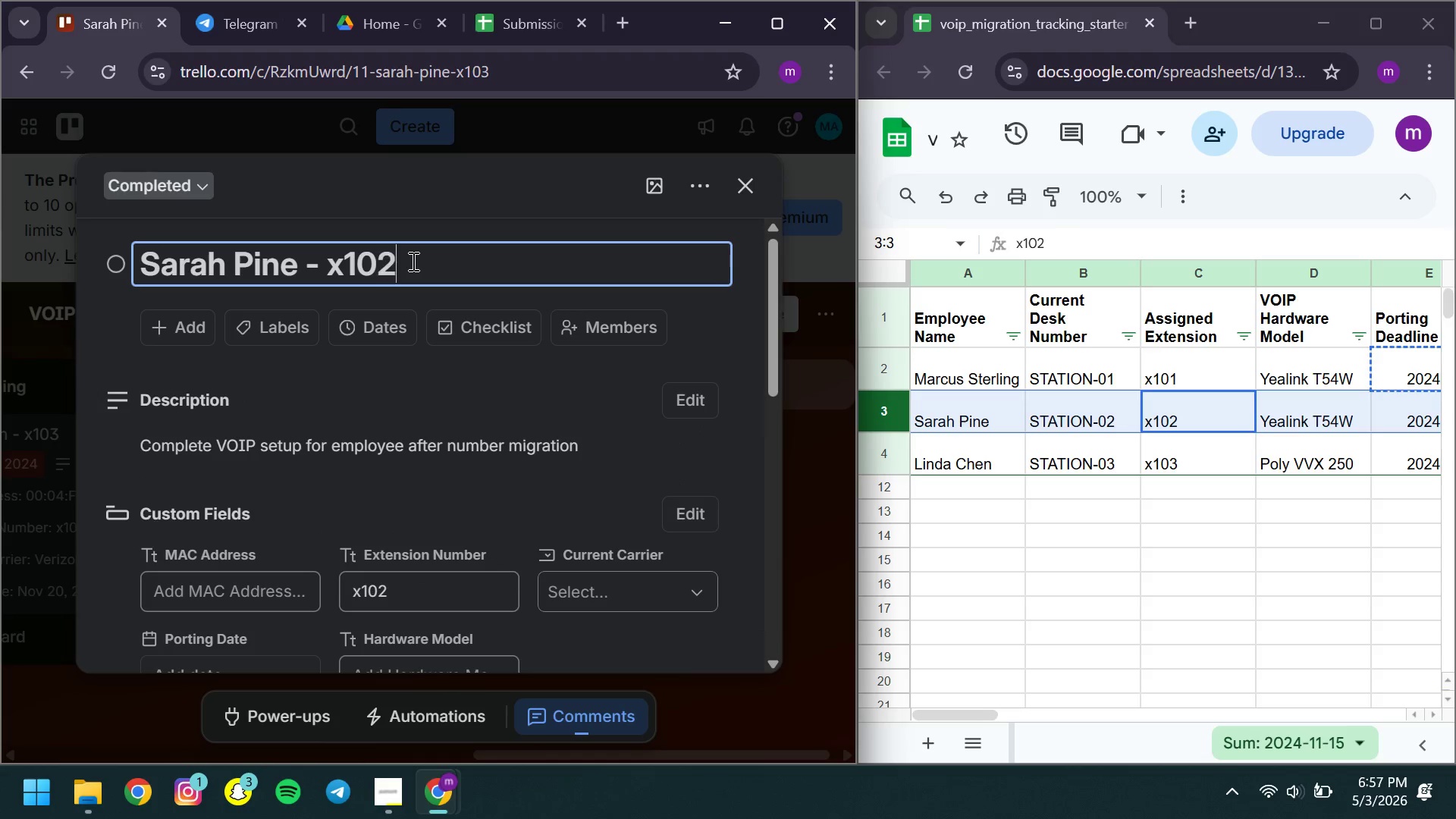 
key(2)
 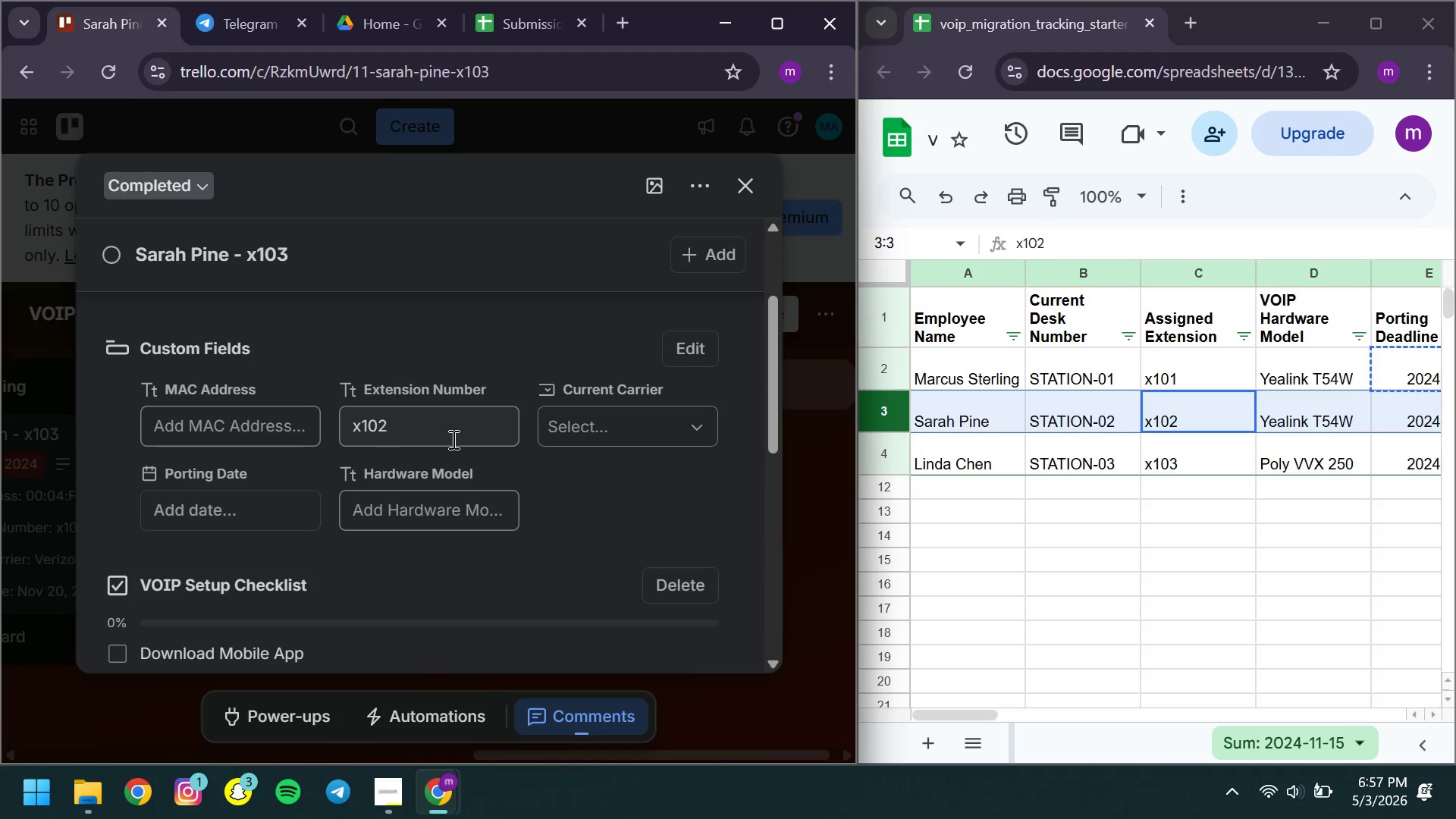 
left_click([626, 441])
 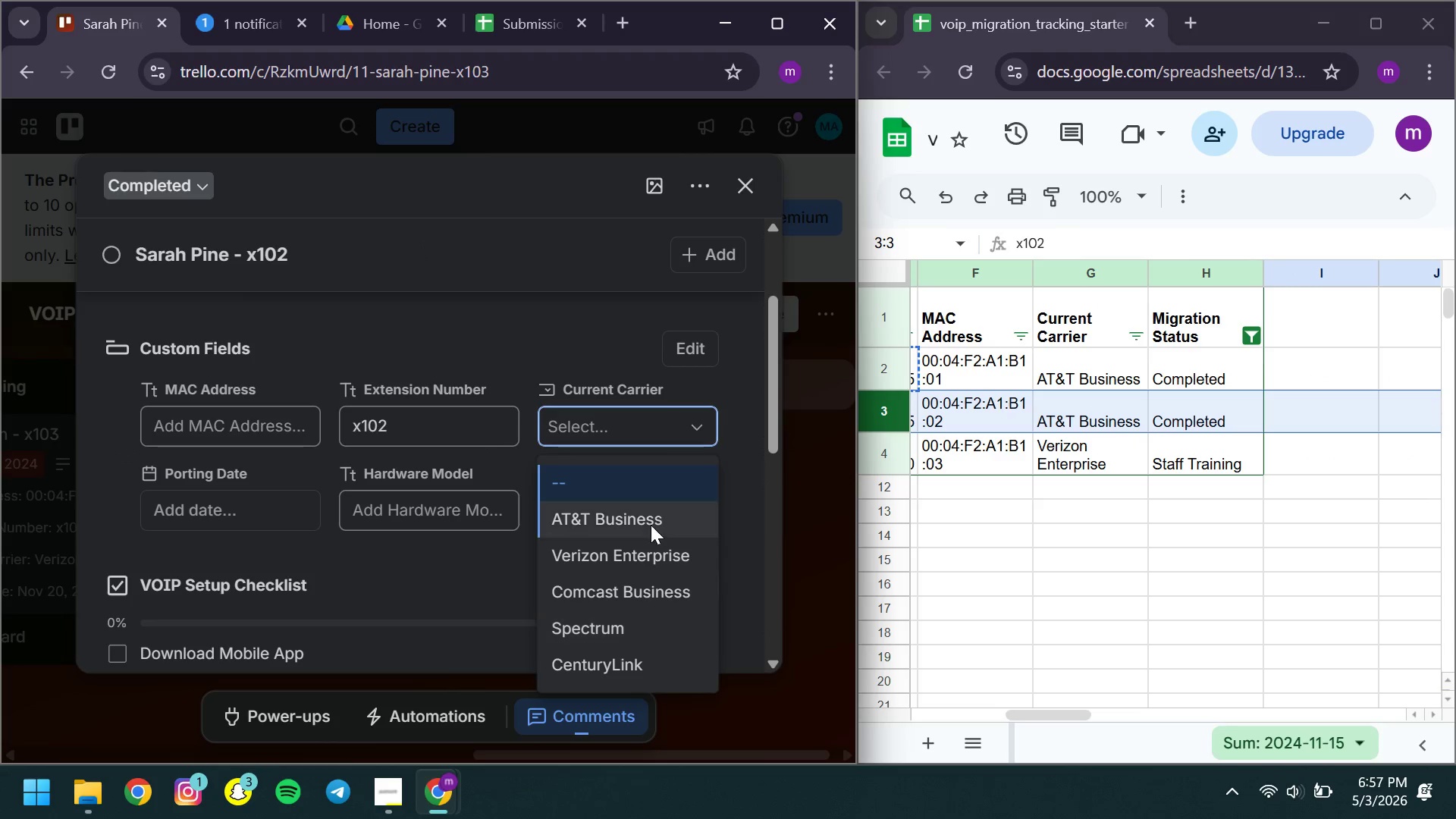 
left_click([635, 531])
 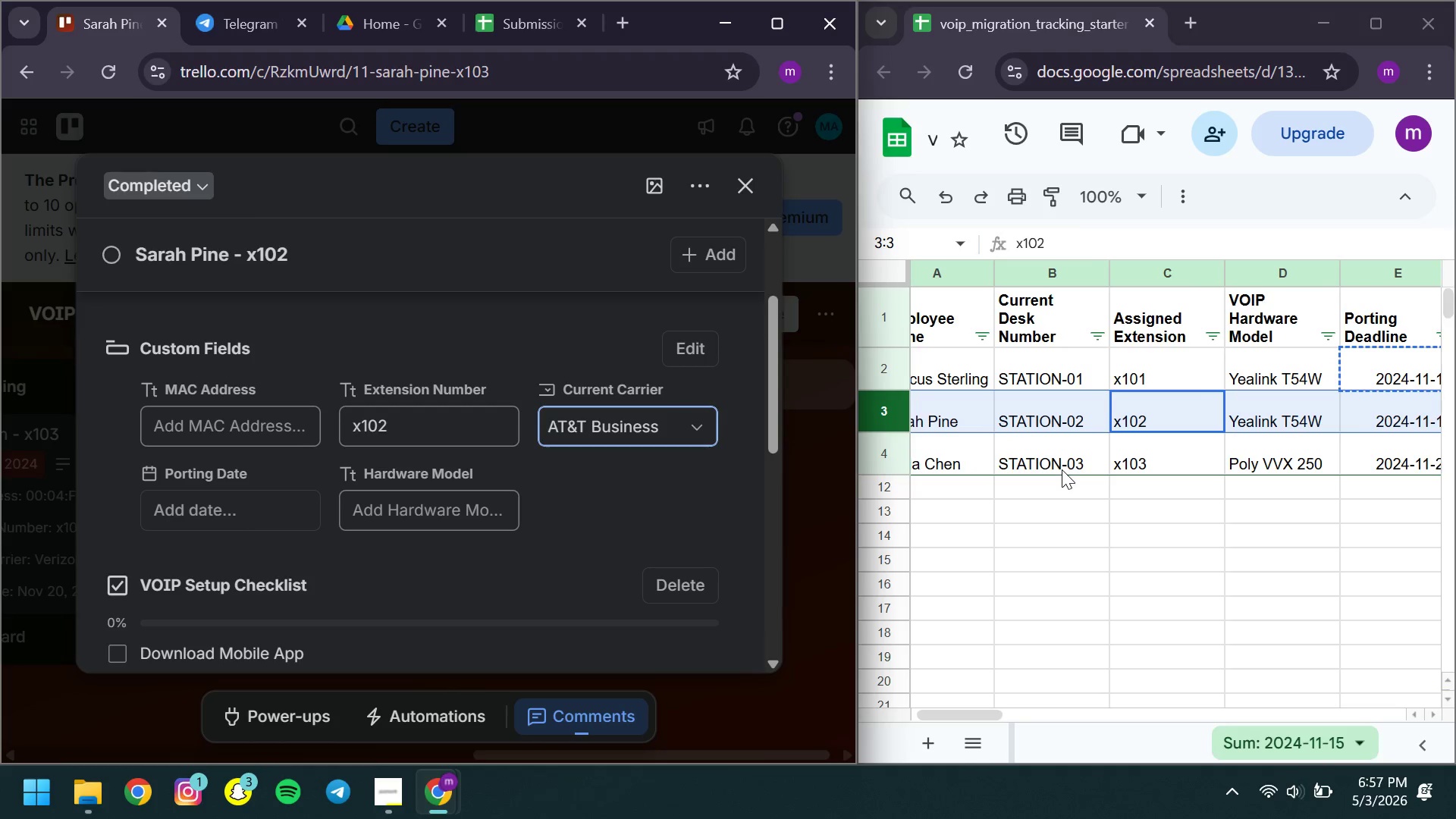 
wait(5.14)
 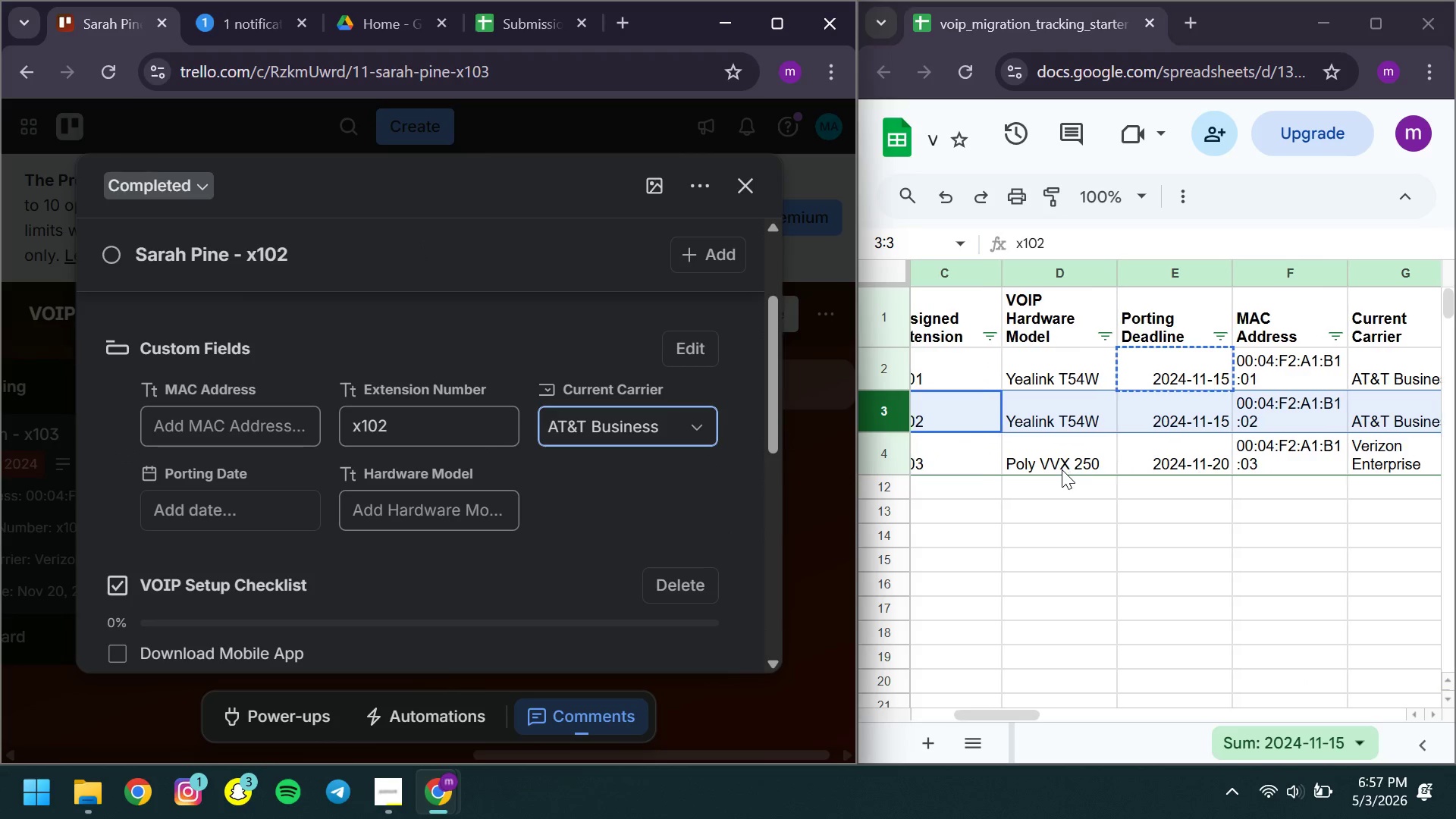 
left_click([228, 434])
 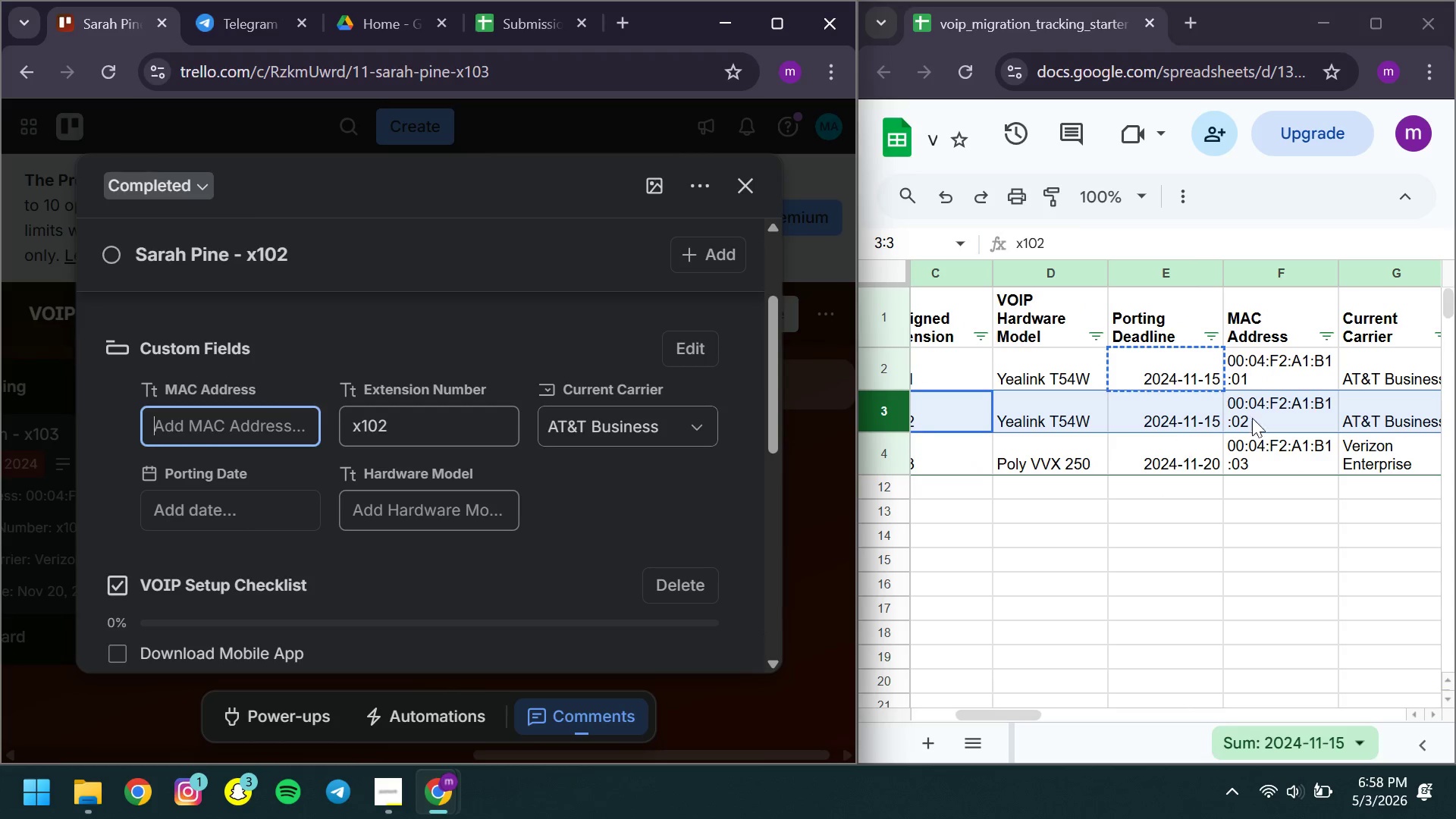 
left_click([1266, 416])
 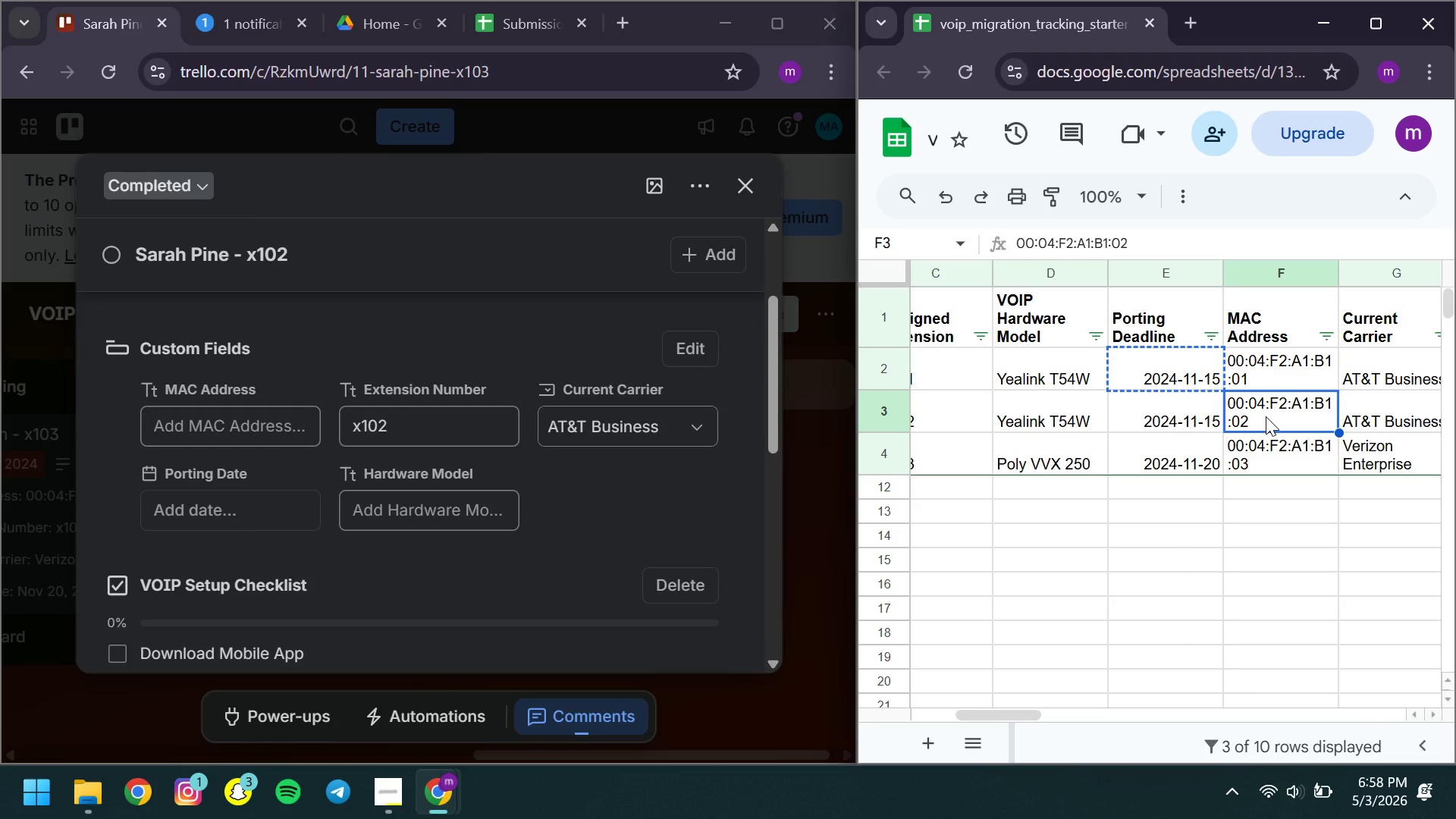 
key(Control+ControlLeft)
 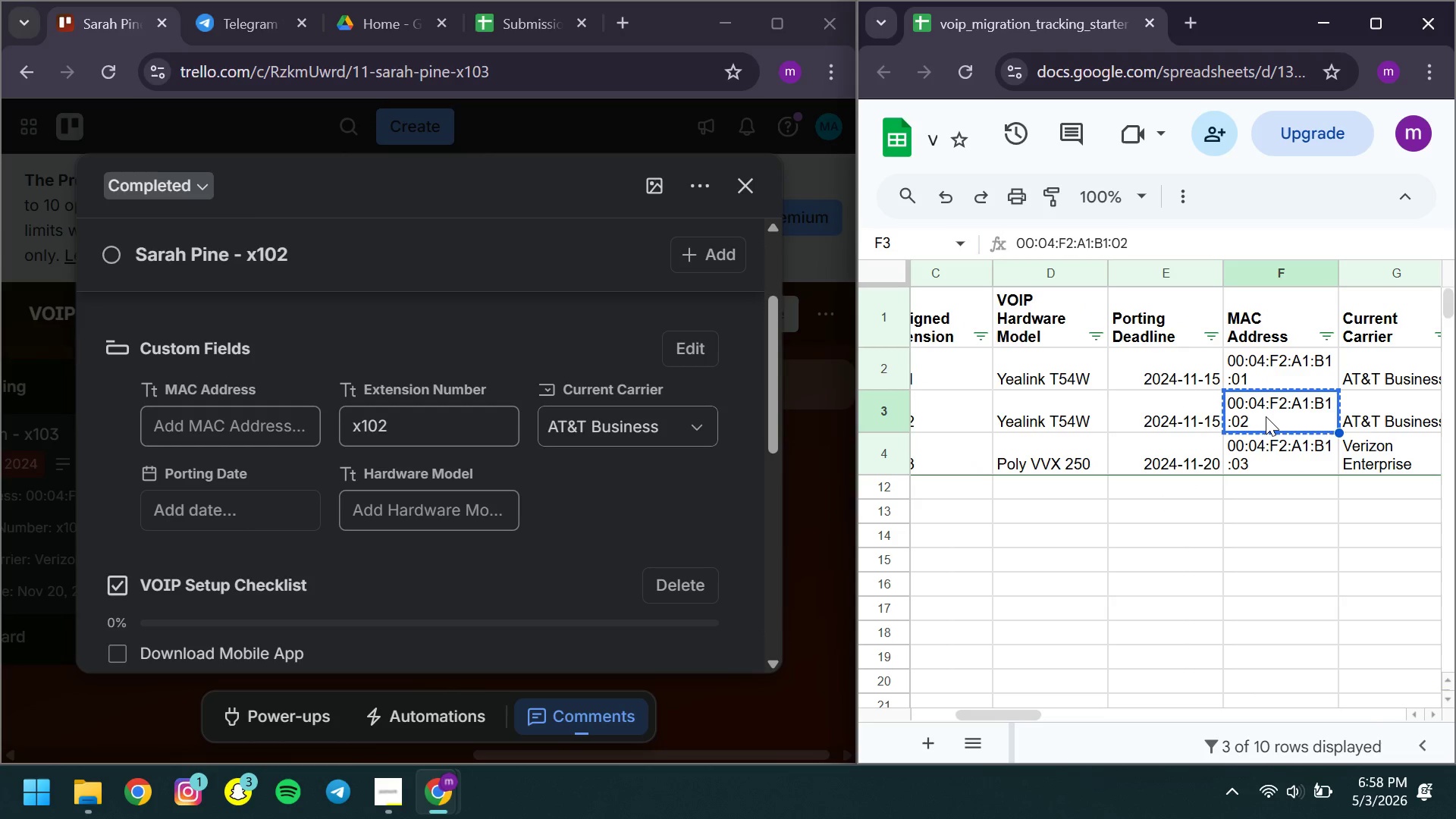 
key(C)
 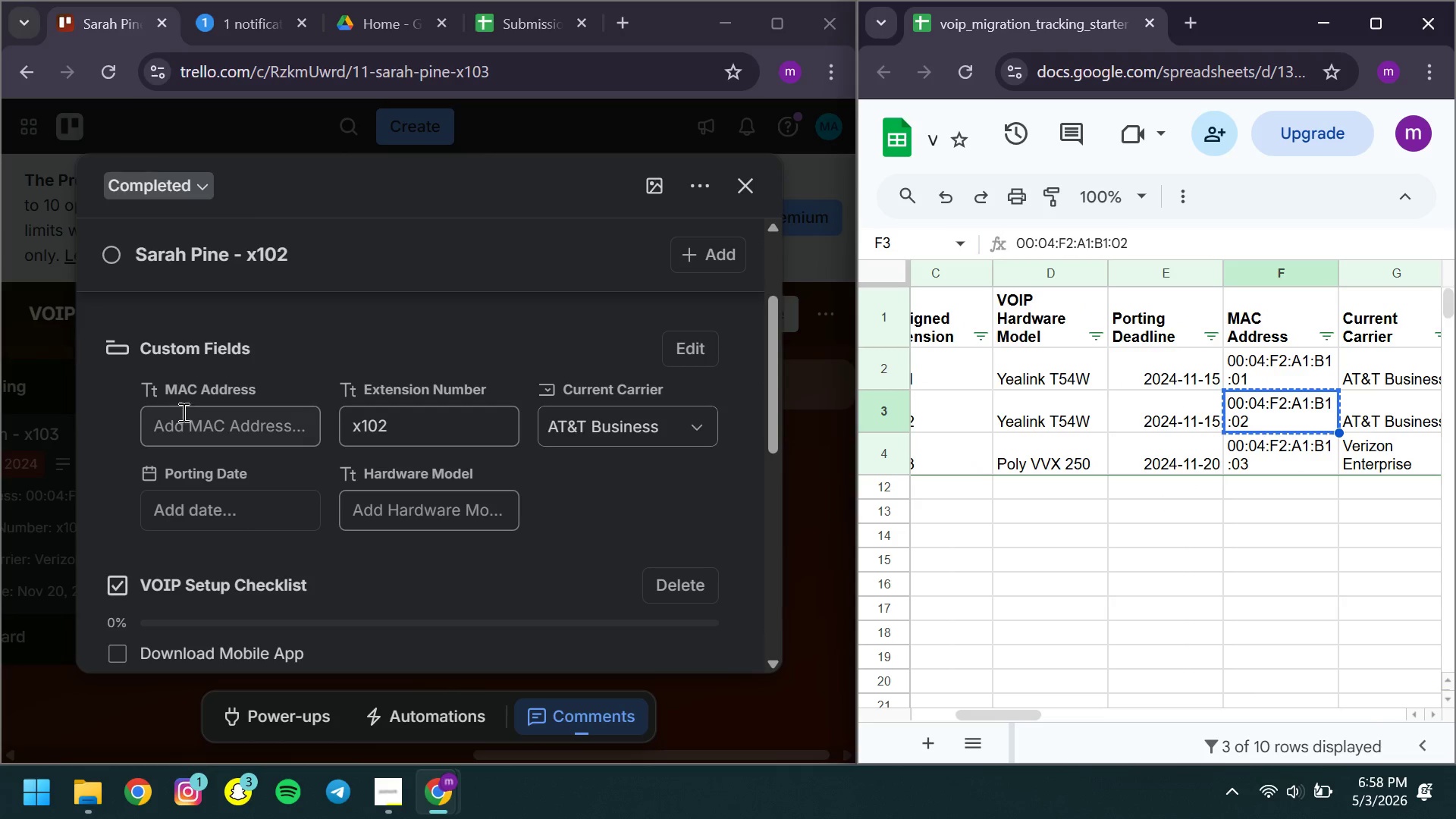 
left_click([185, 416])
 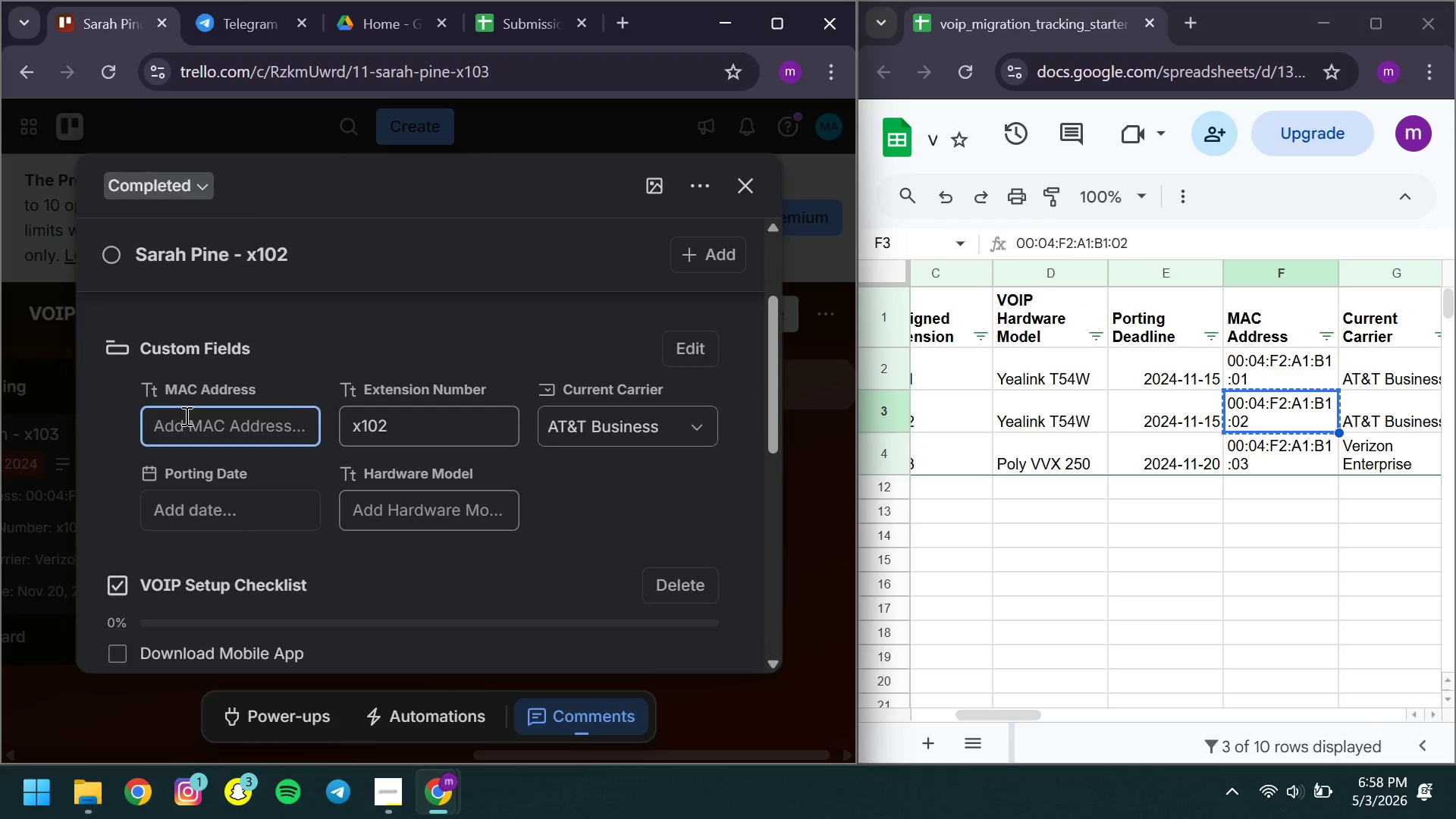 
key(Control+ControlLeft)
 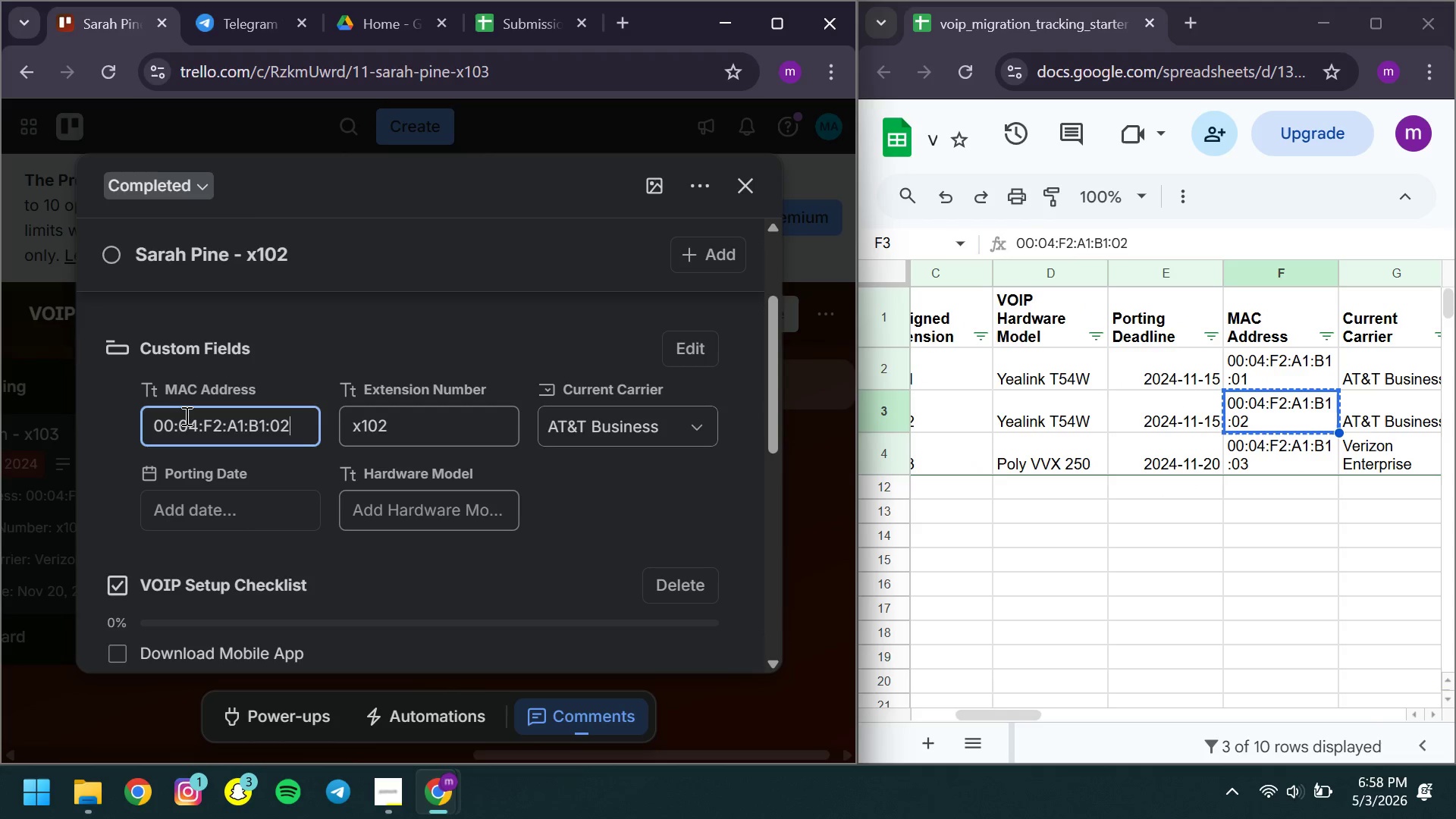 
key(Control+V)
 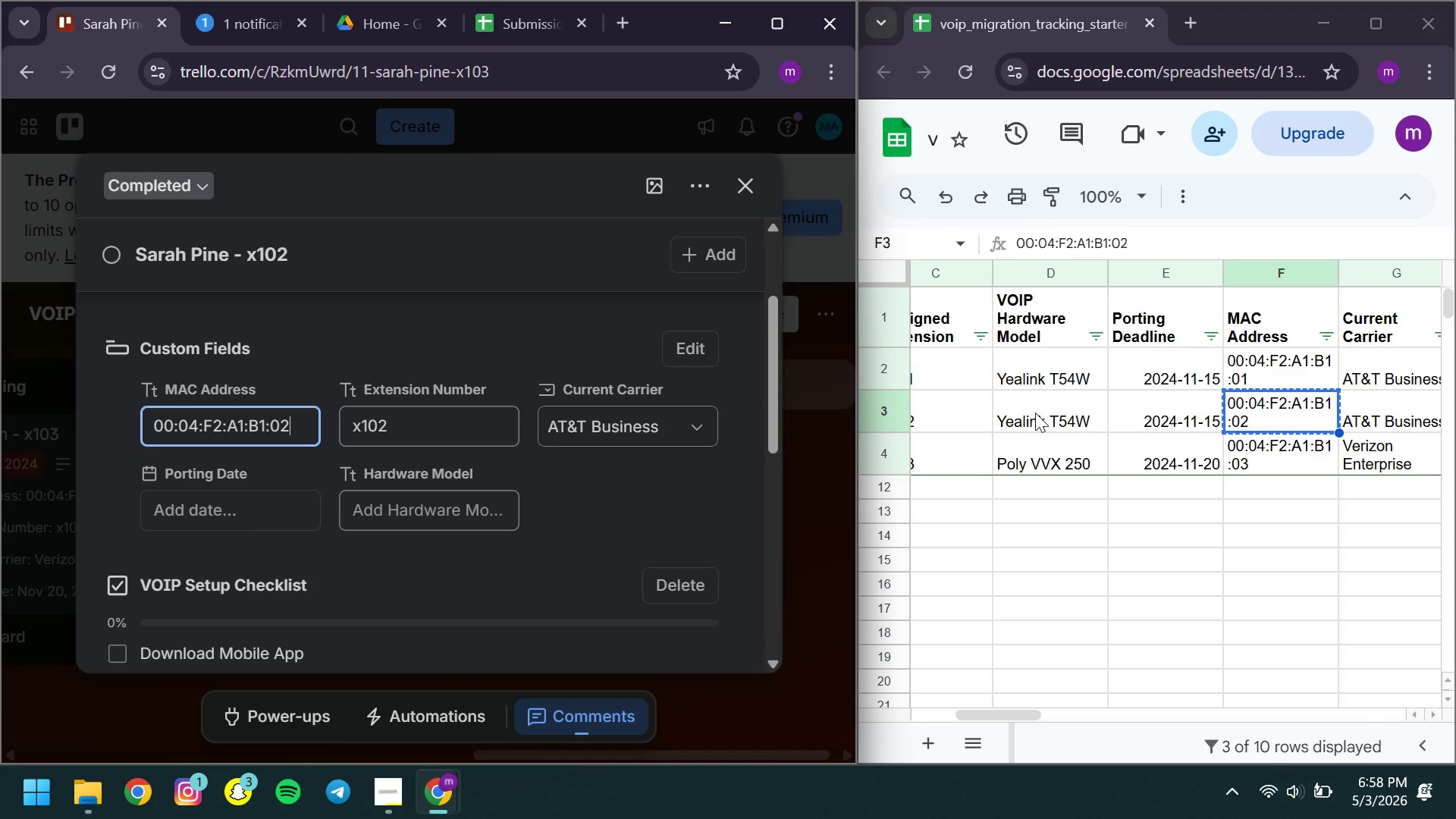 
left_click([1035, 413])
 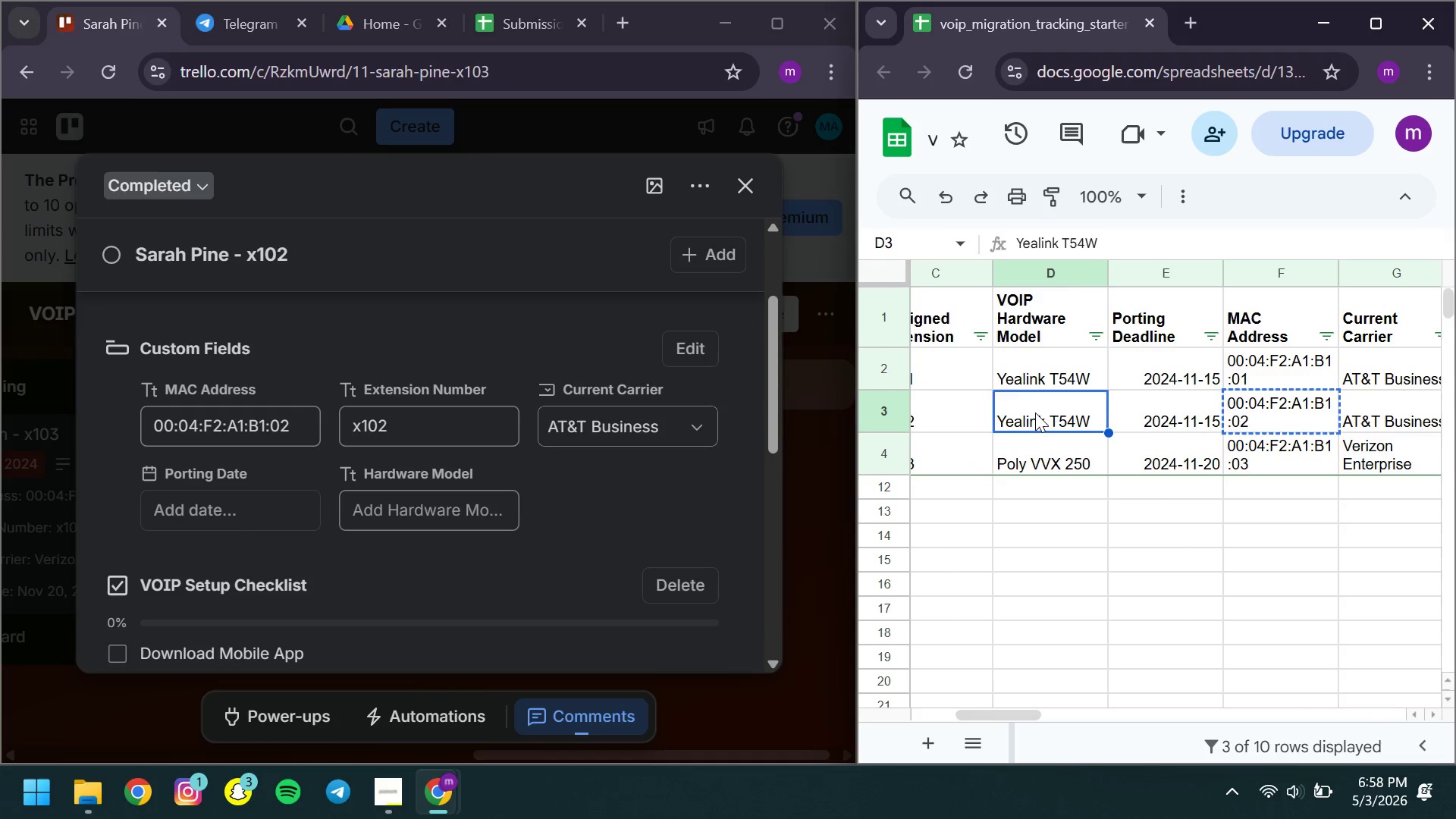 
key(Control+ControlLeft)
 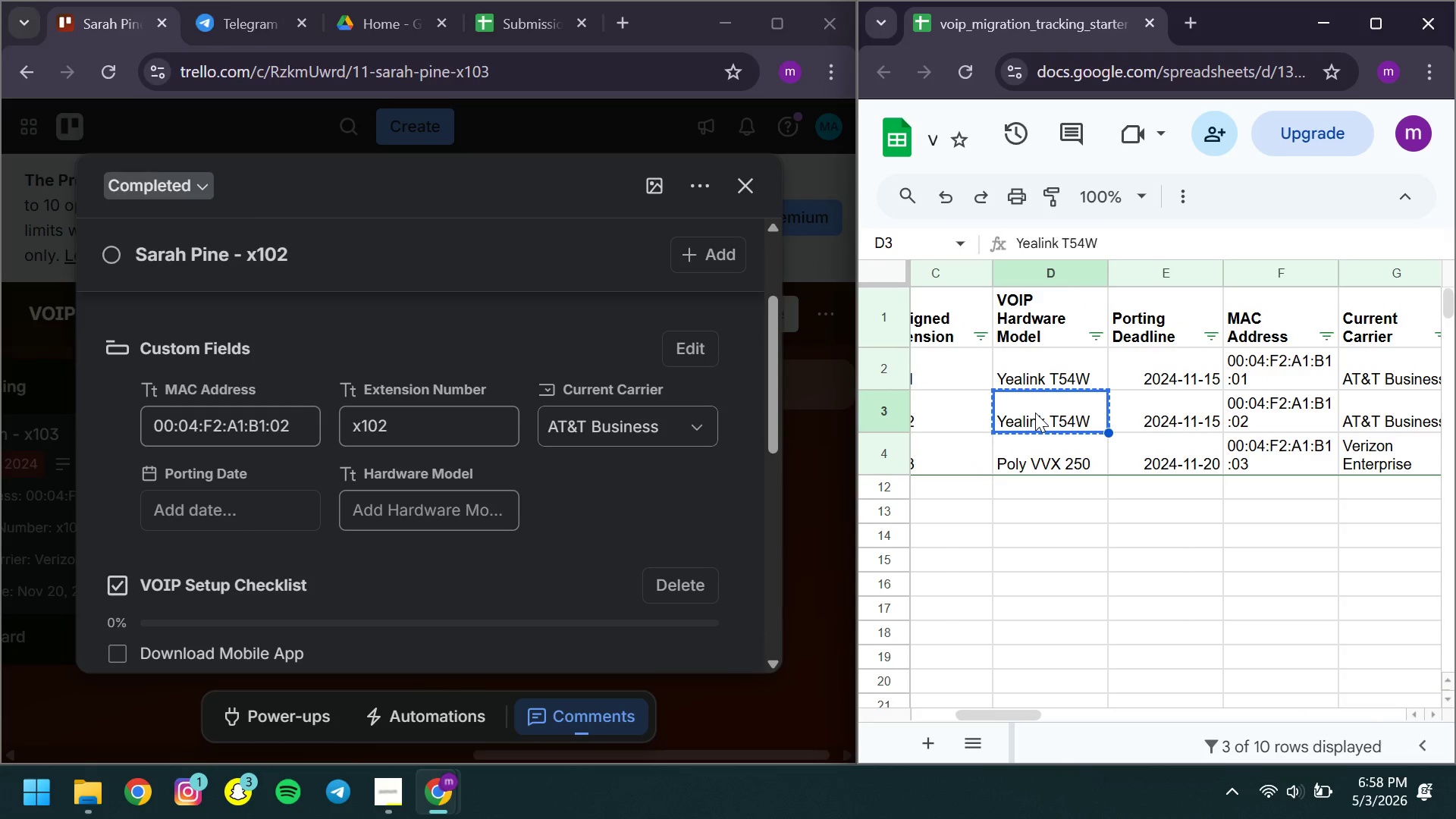 
key(Control+C)
 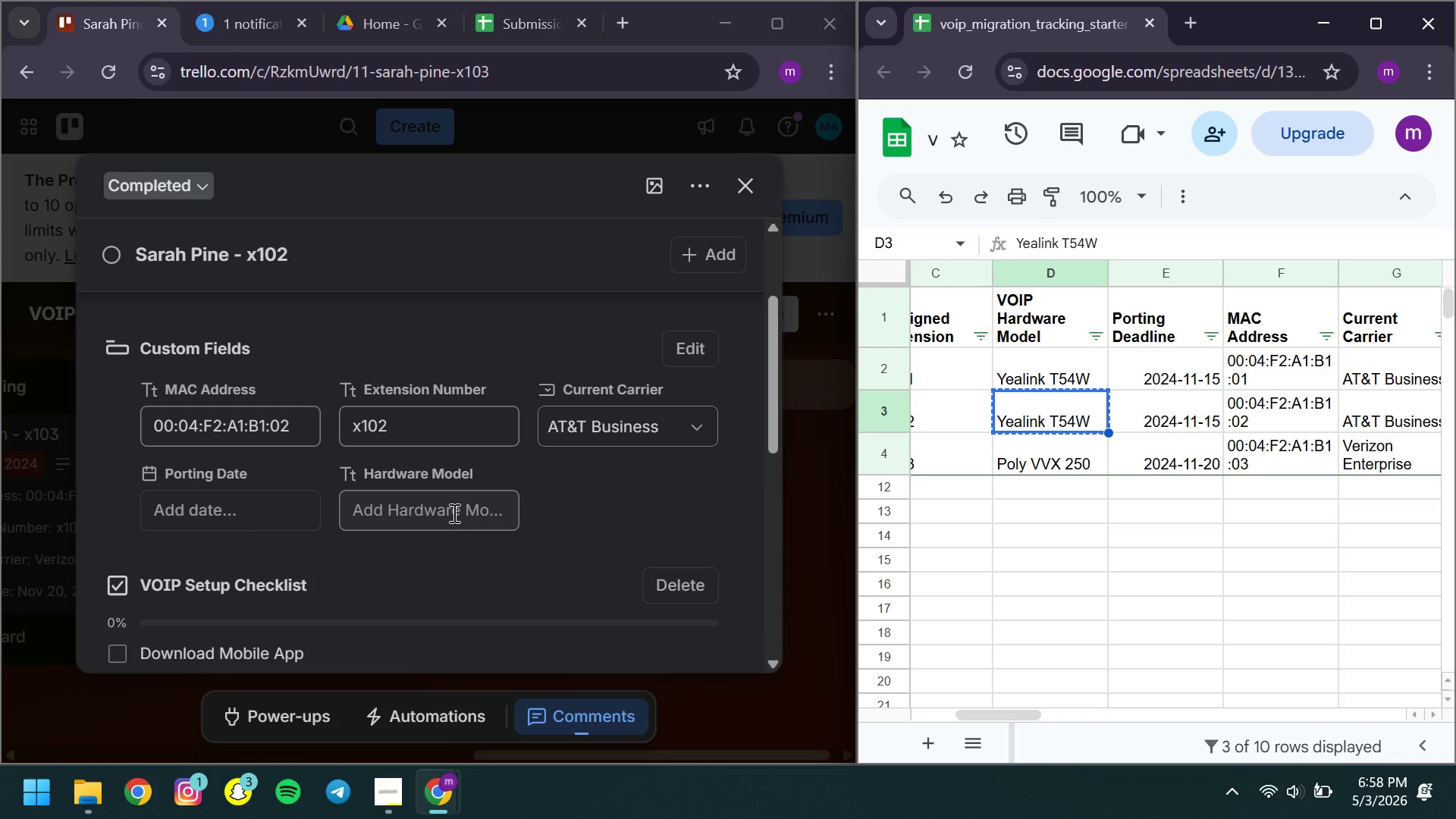 
left_click([453, 513])
 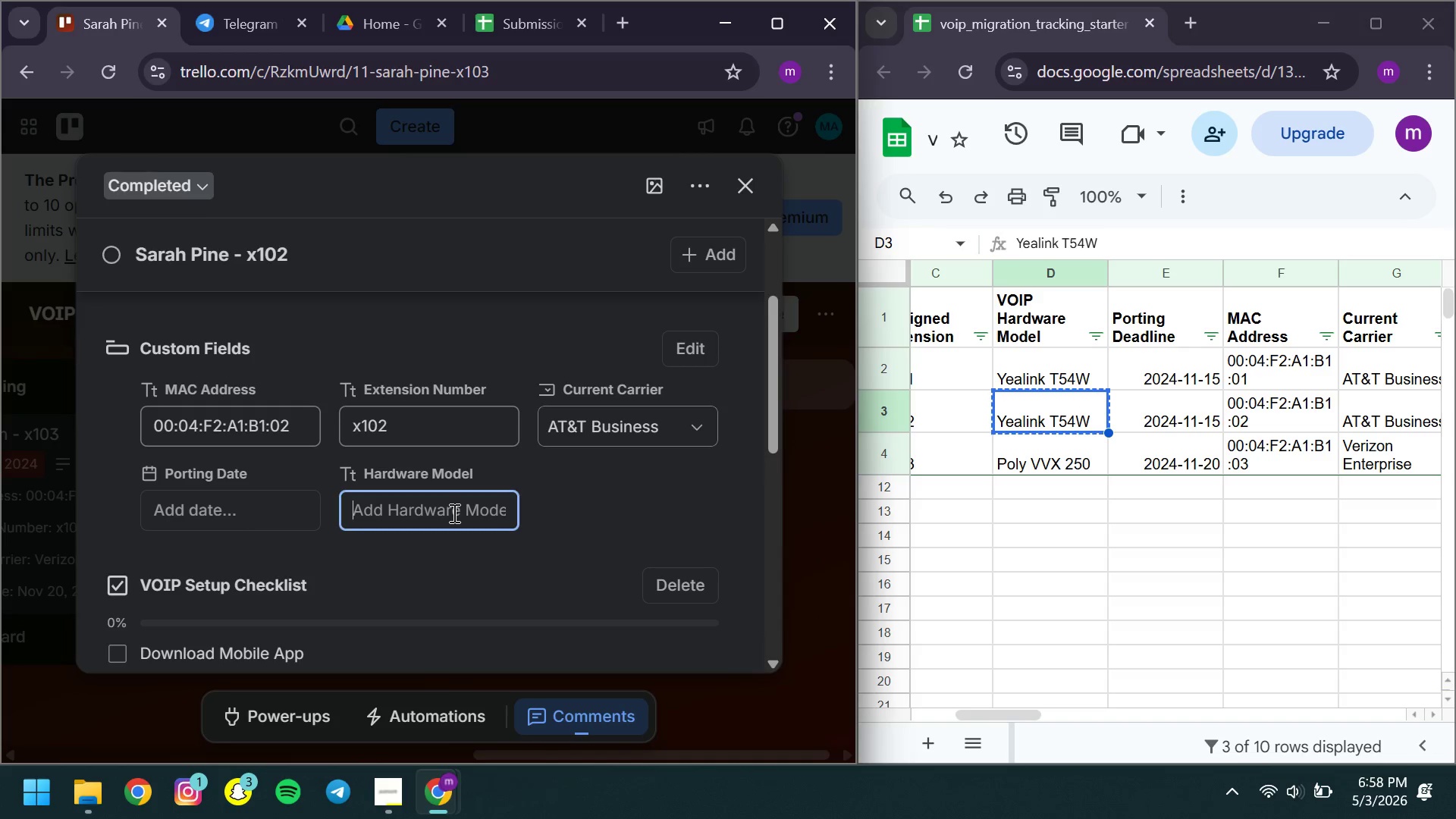 
key(Control+V)
 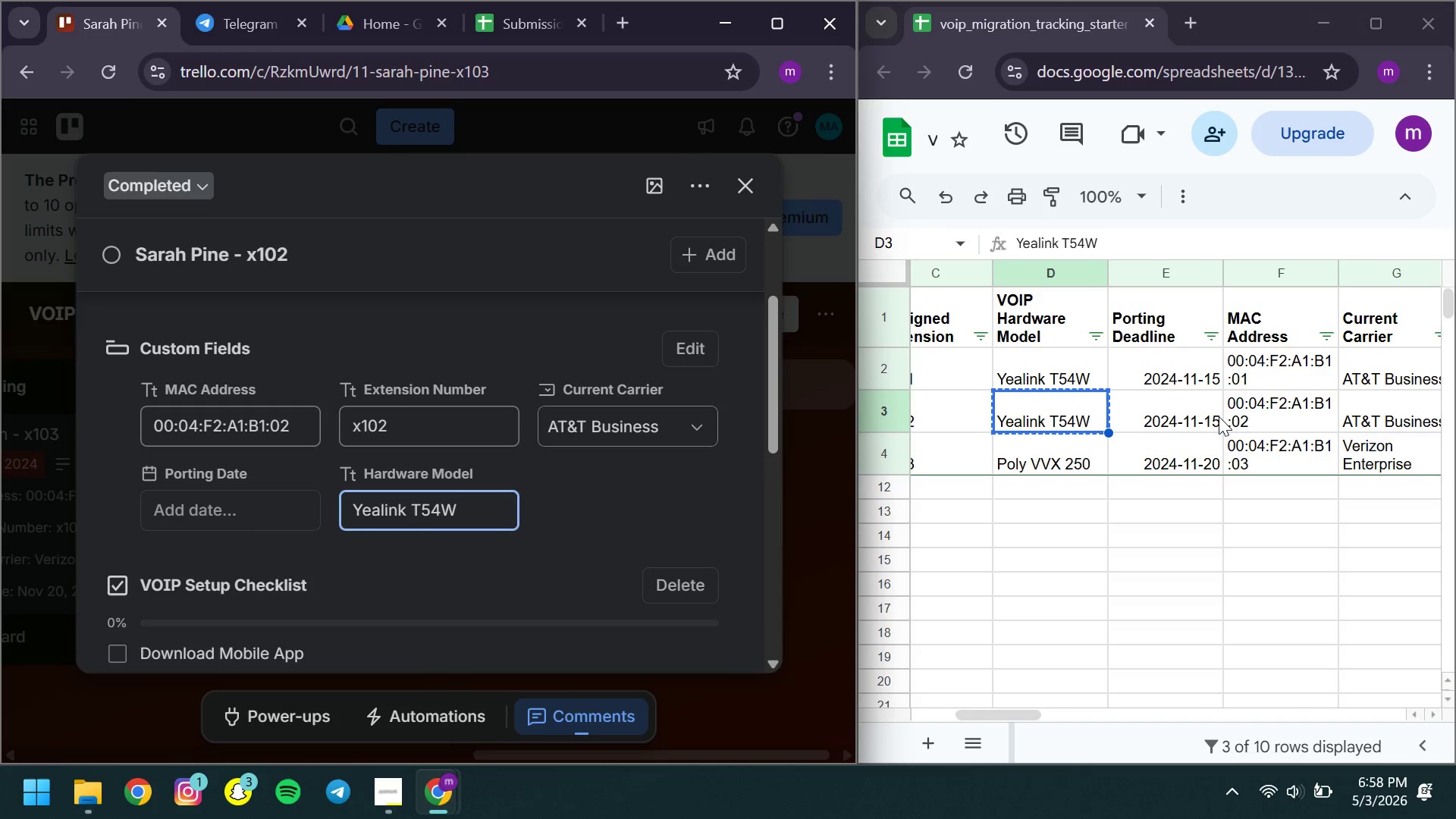 
left_click([1154, 426])
 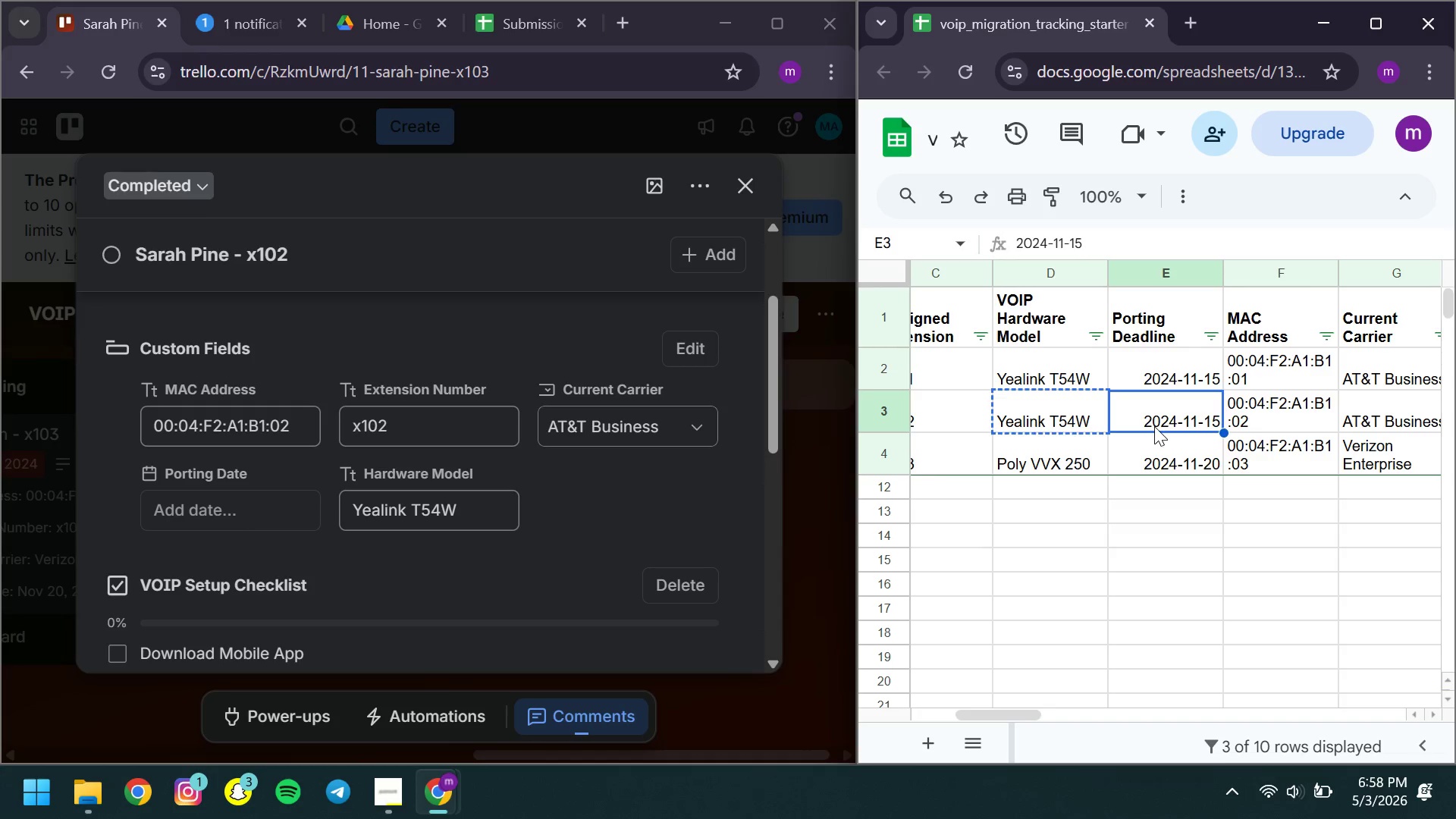 
key(Control+ControlLeft)
 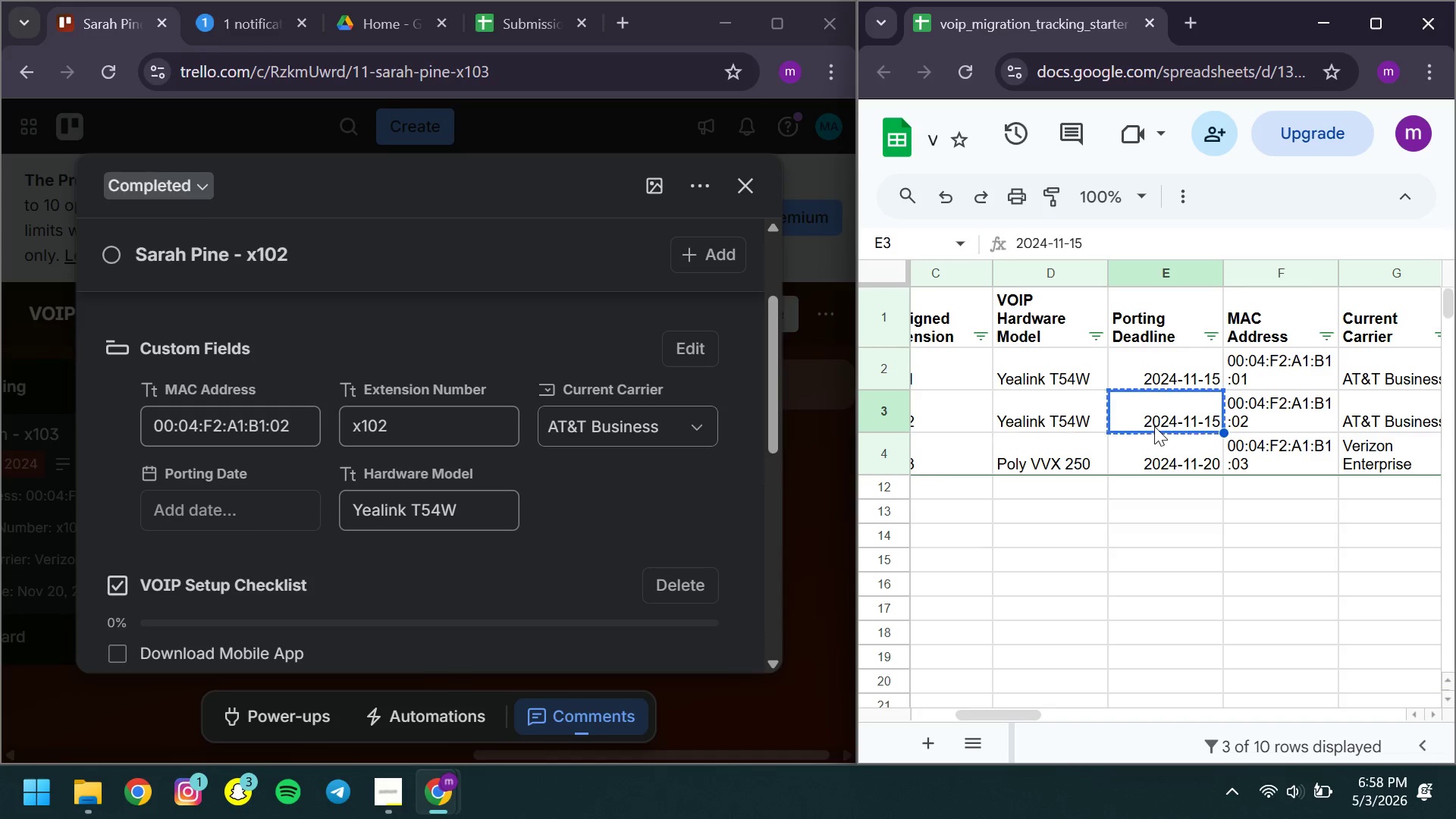 
key(Control+C)
 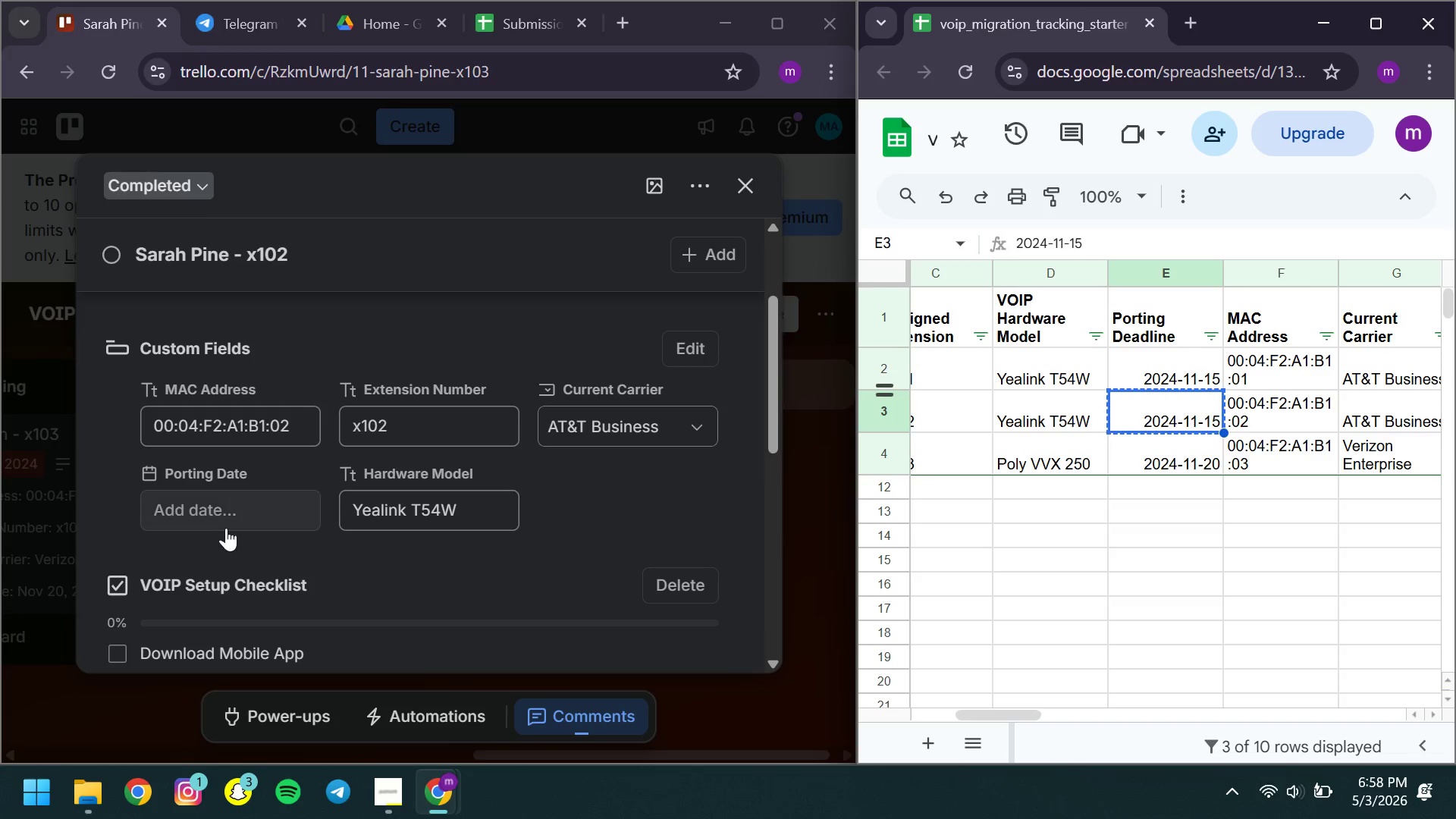 
left_click([226, 528])
 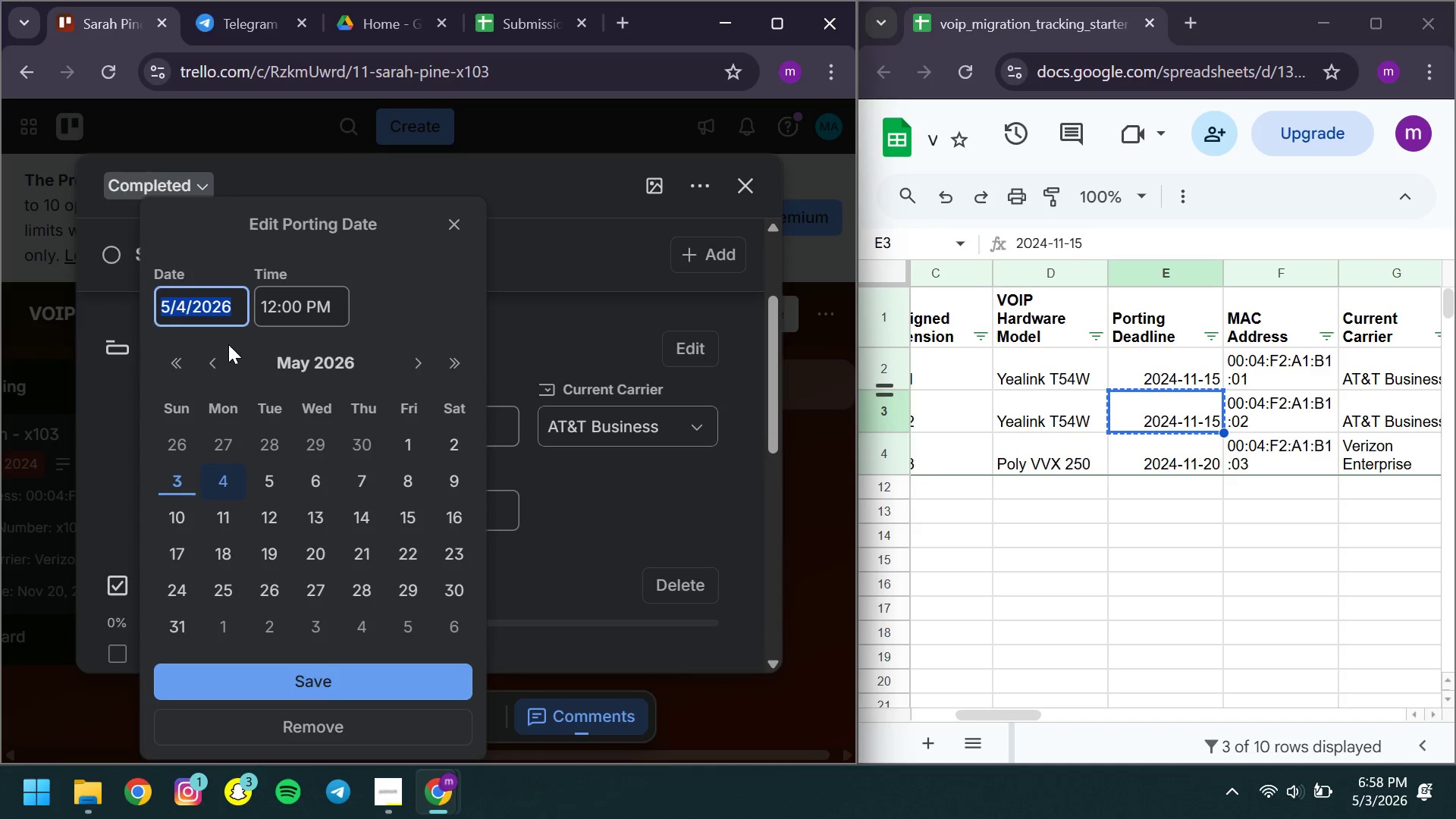 
key(Control+ControlLeft)
 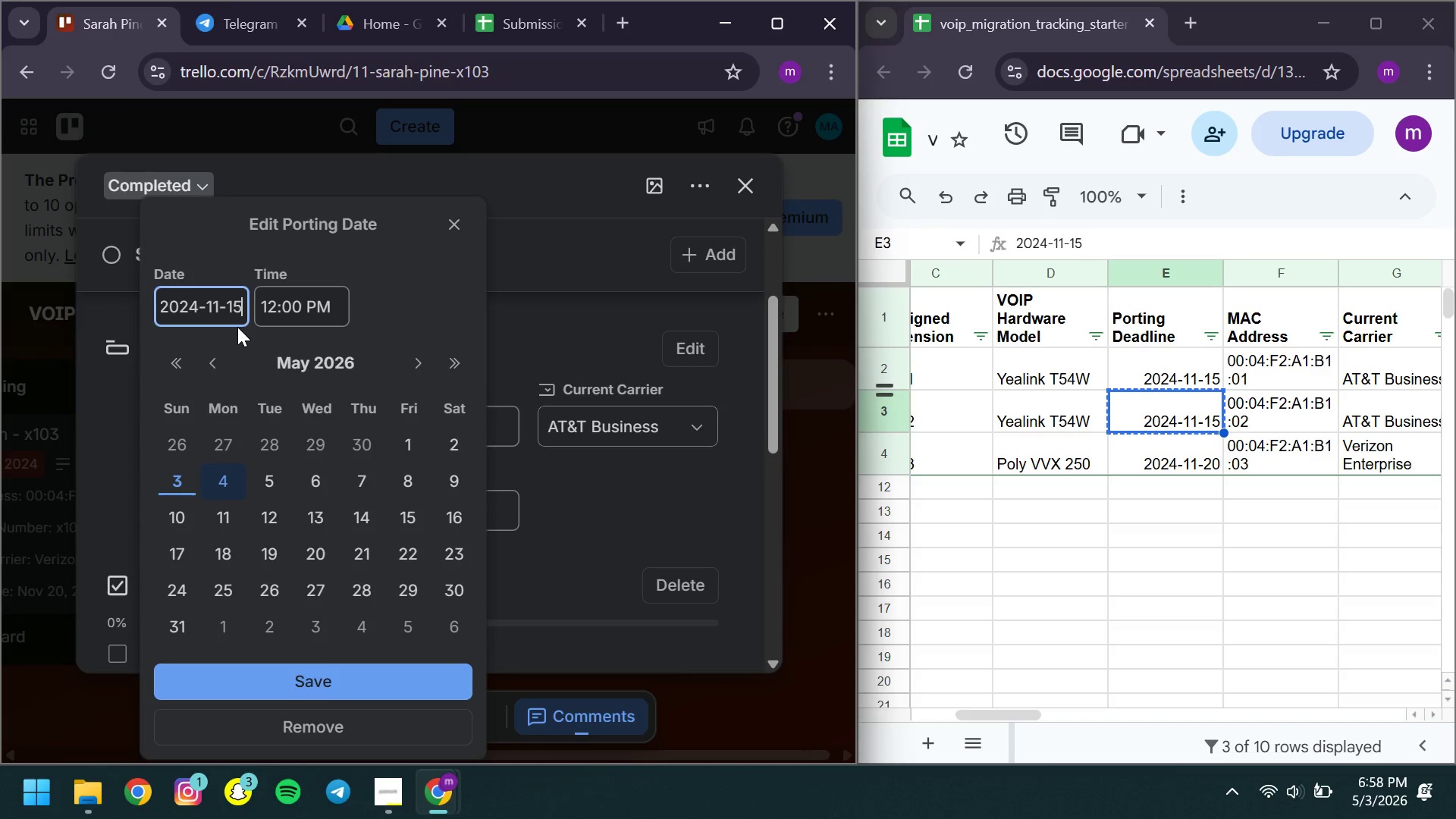 
key(Control+V)
 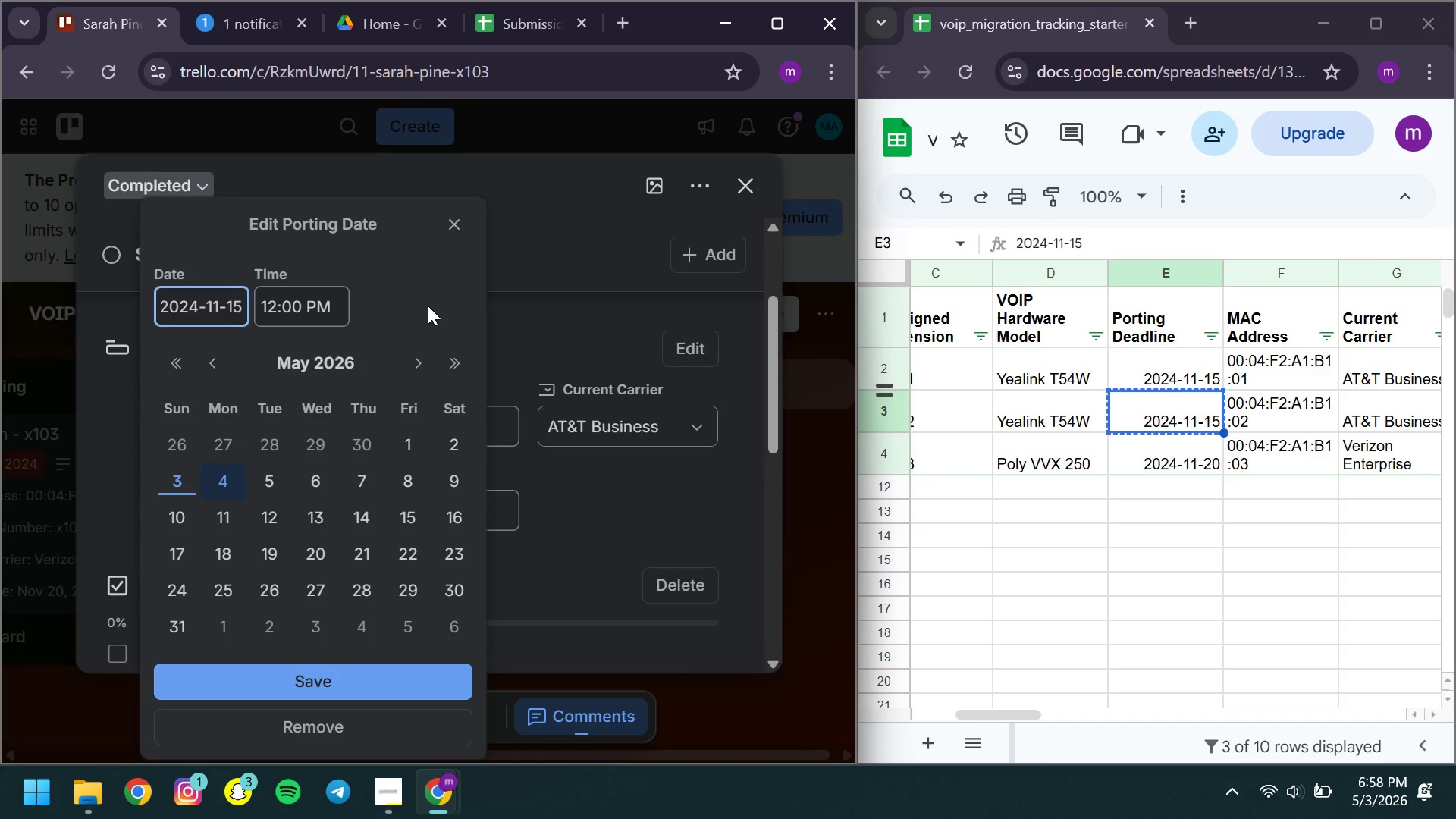 
left_click([428, 306])
 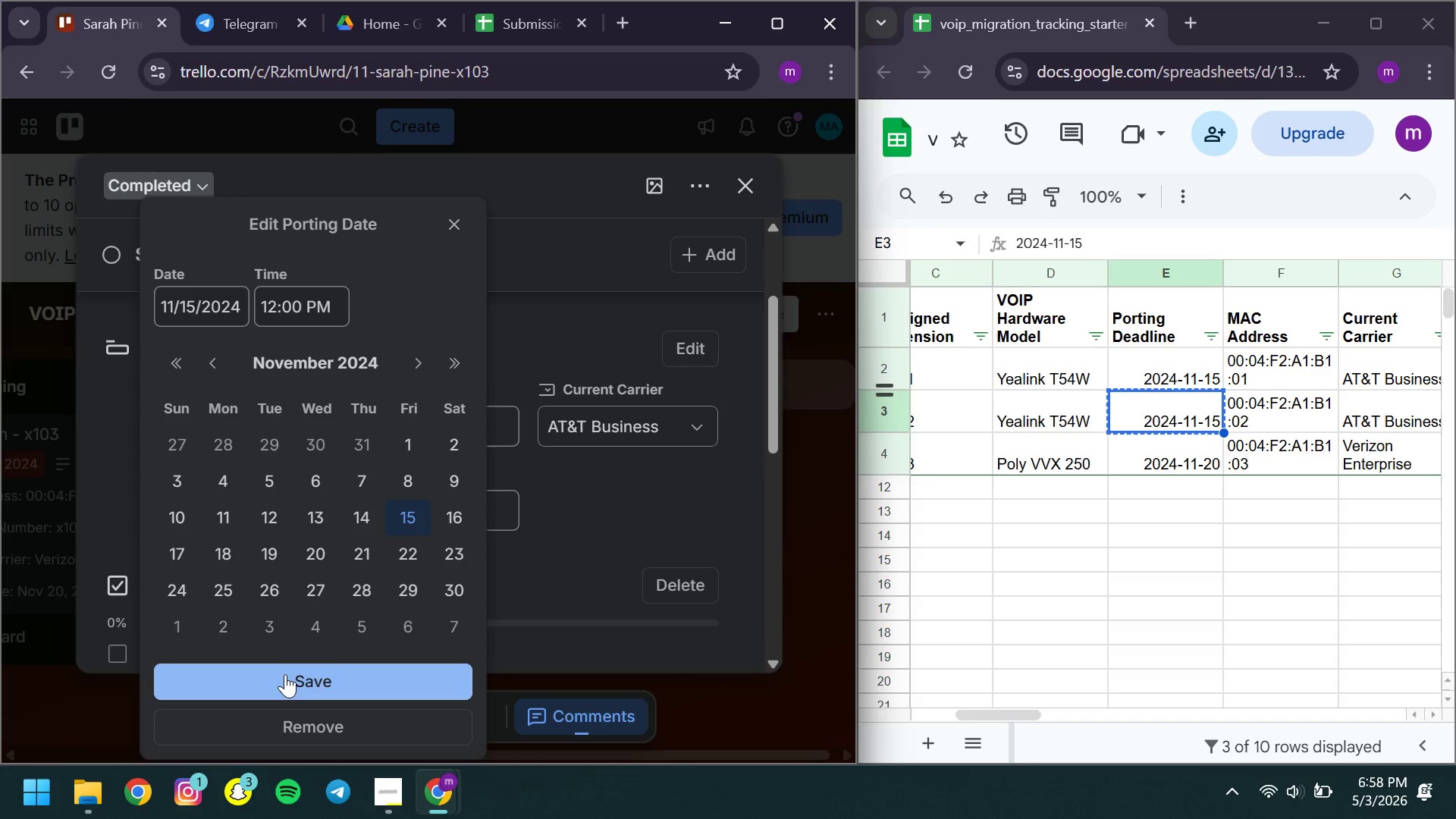 
left_click([285, 674])
 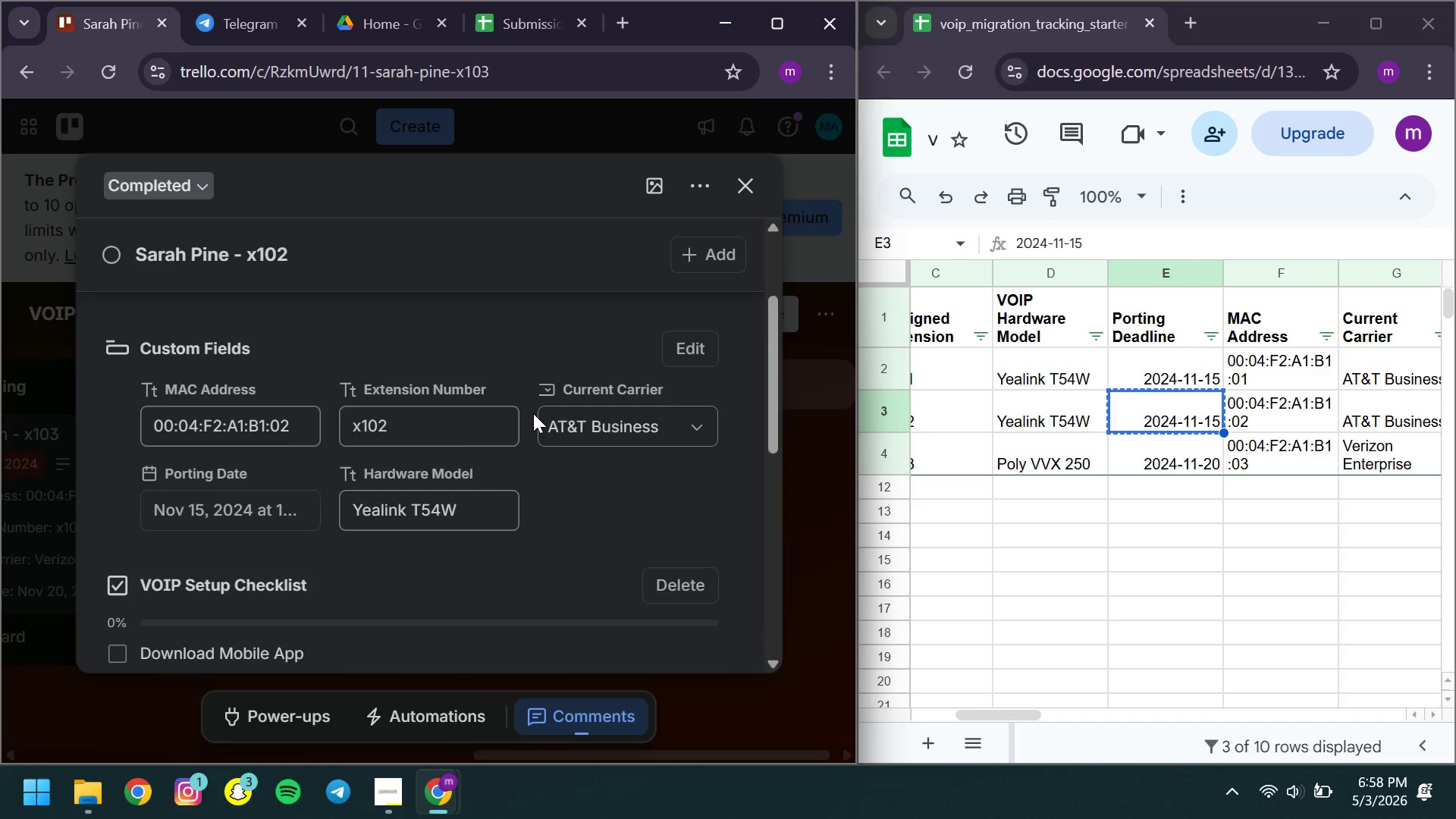 
left_click([394, 326])
 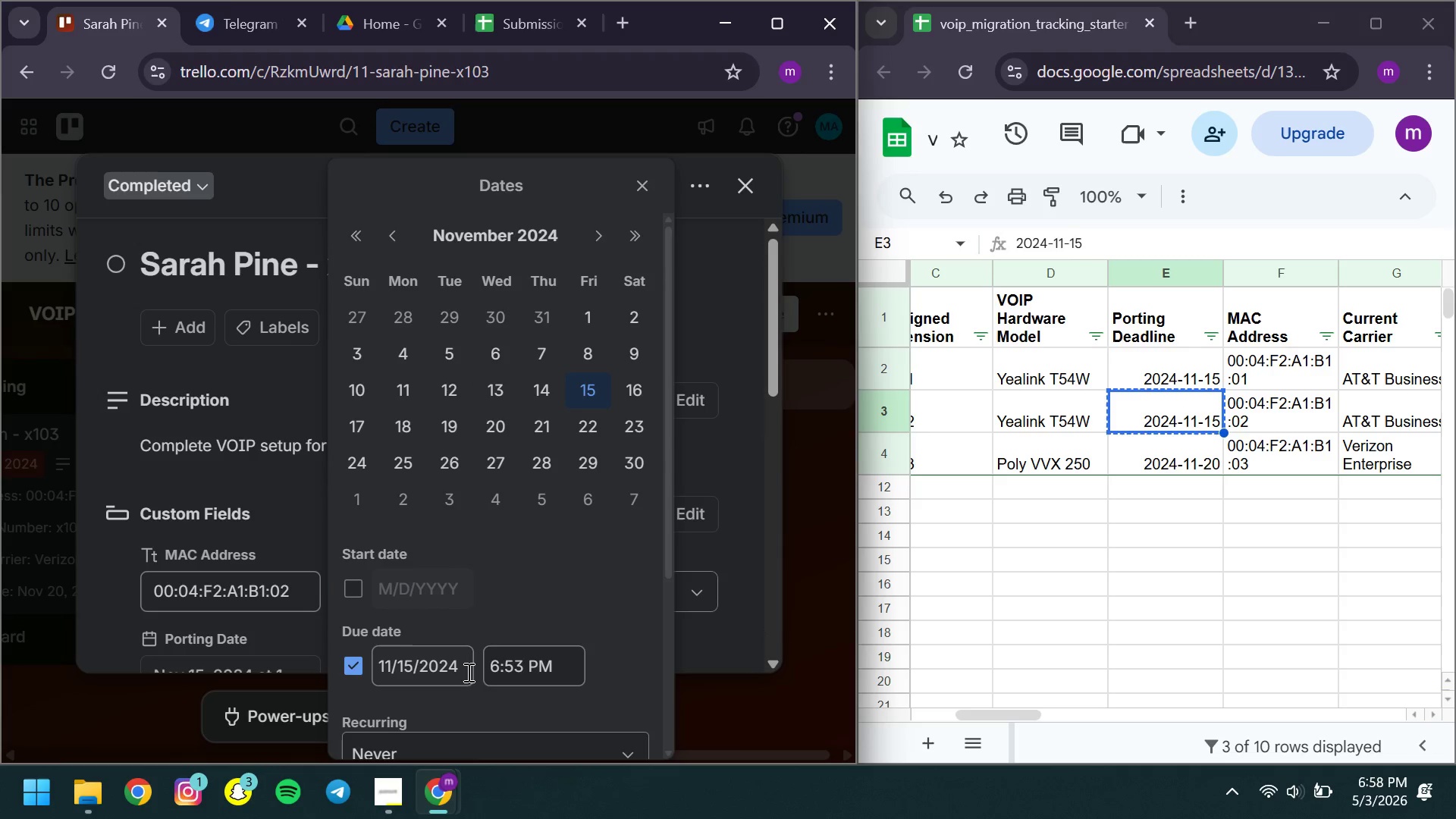 
left_click([466, 671])
 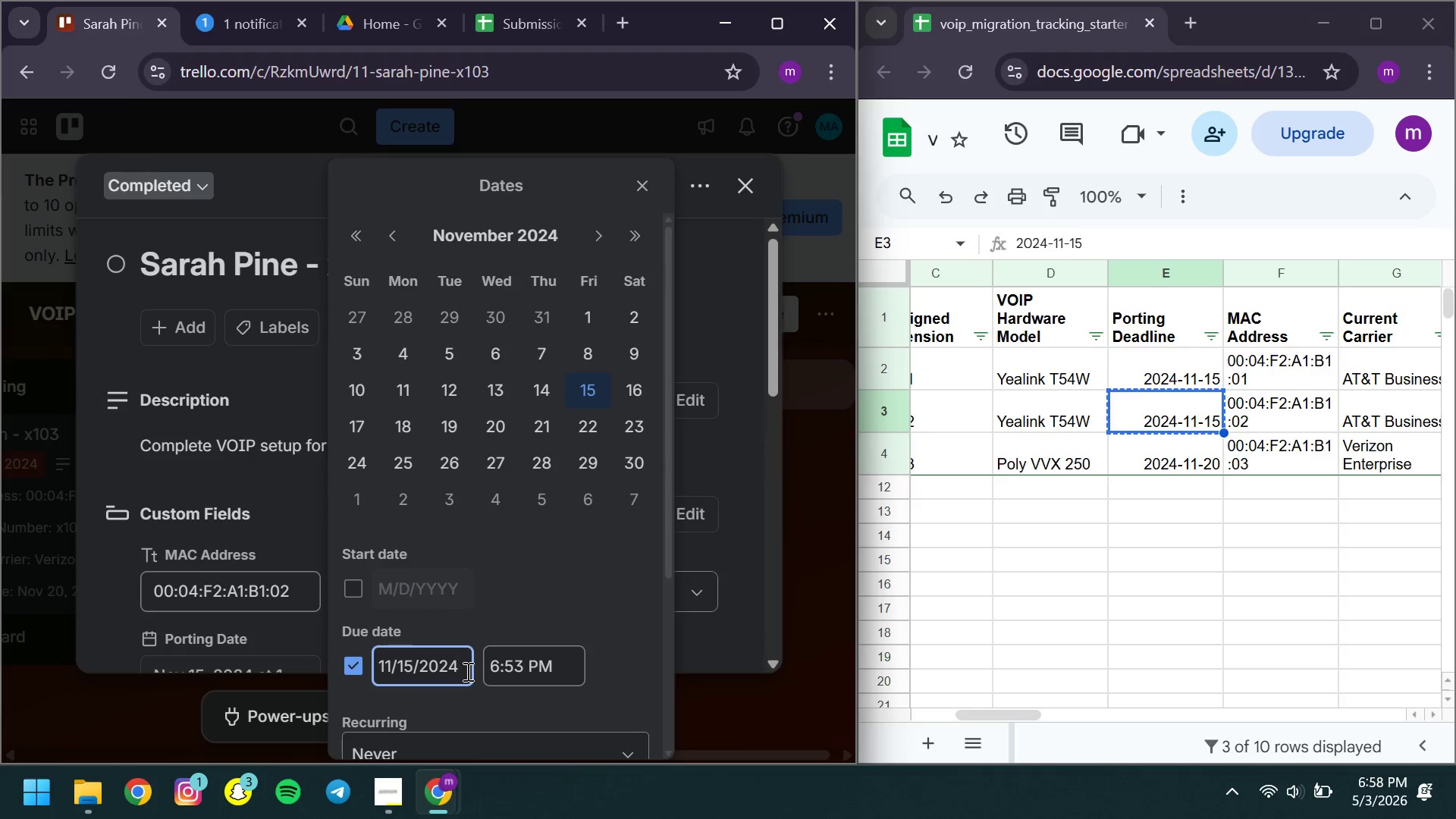 
key(Control+A)
 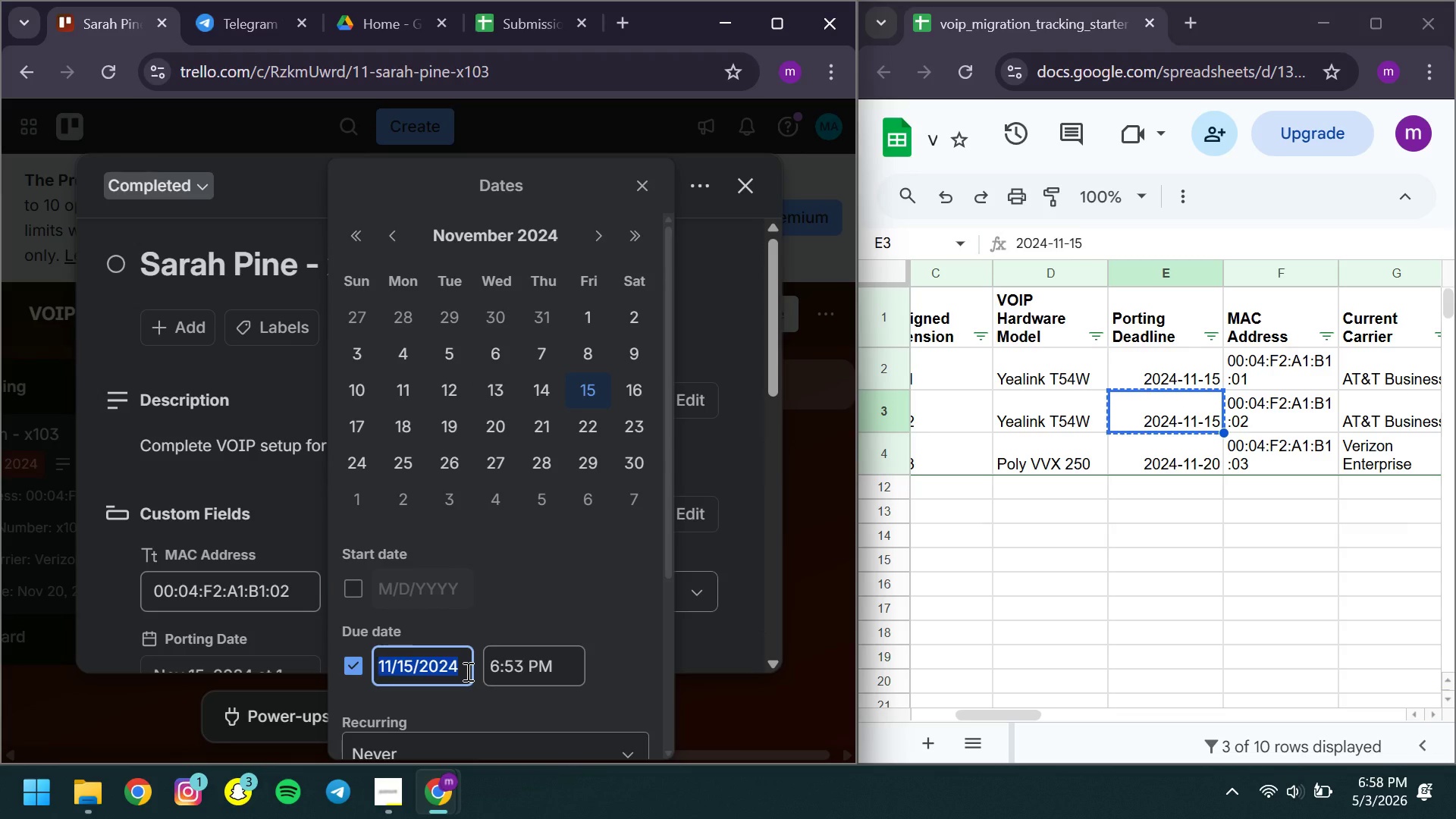 
key(Control+ControlLeft)
 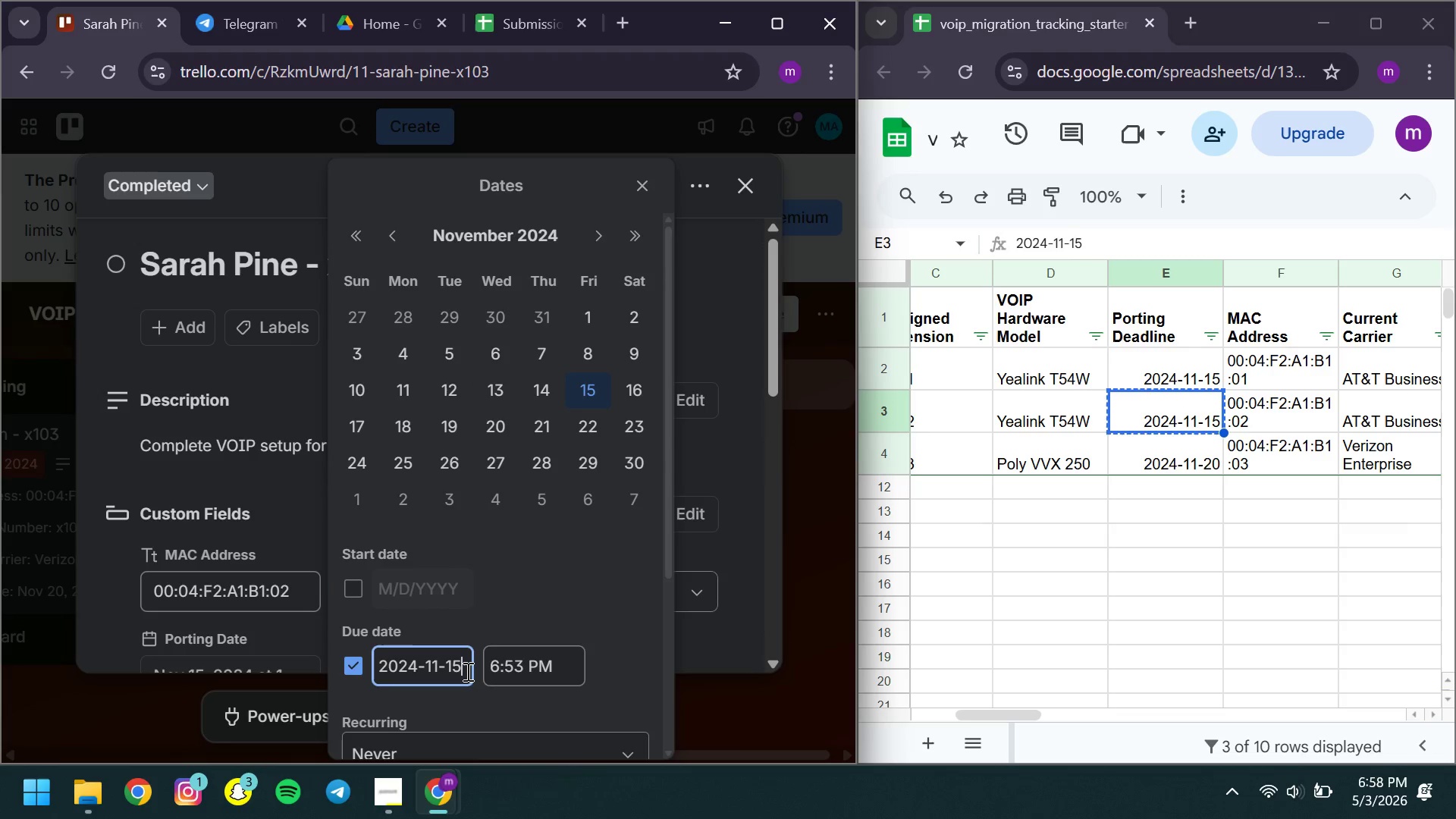 
key(Control+V)
 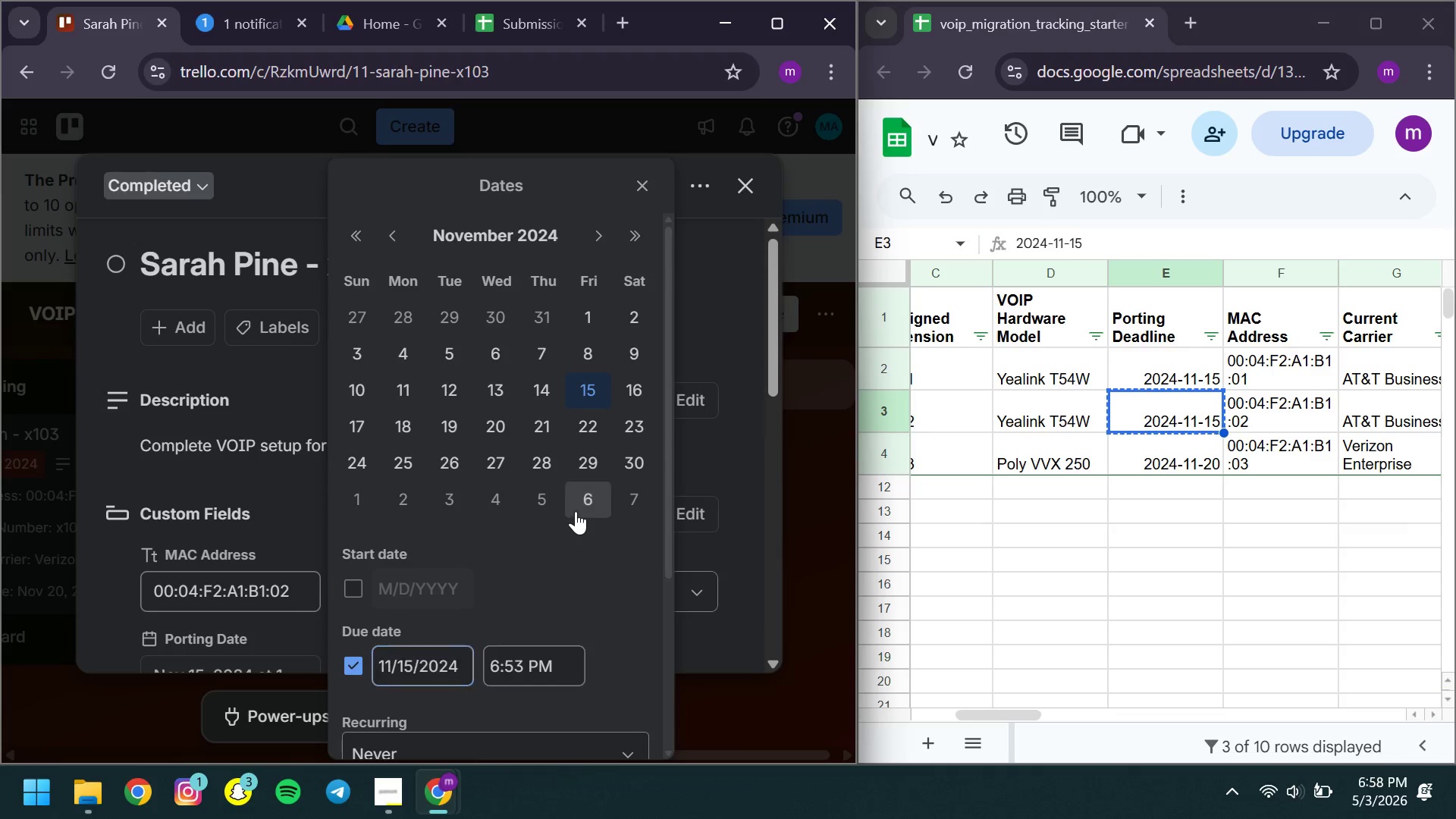 
left_click([576, 511])
 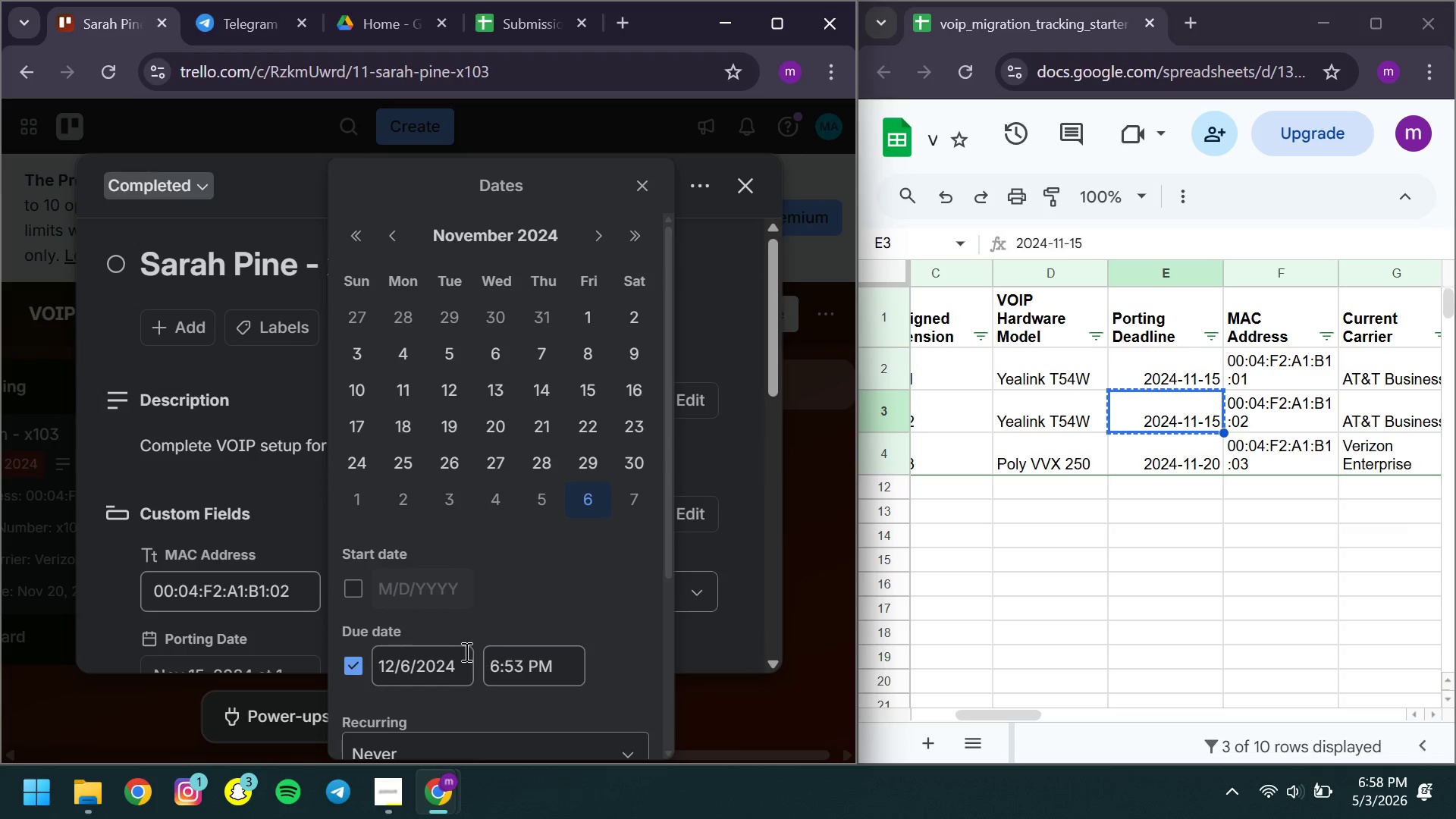 
left_click([462, 651])
 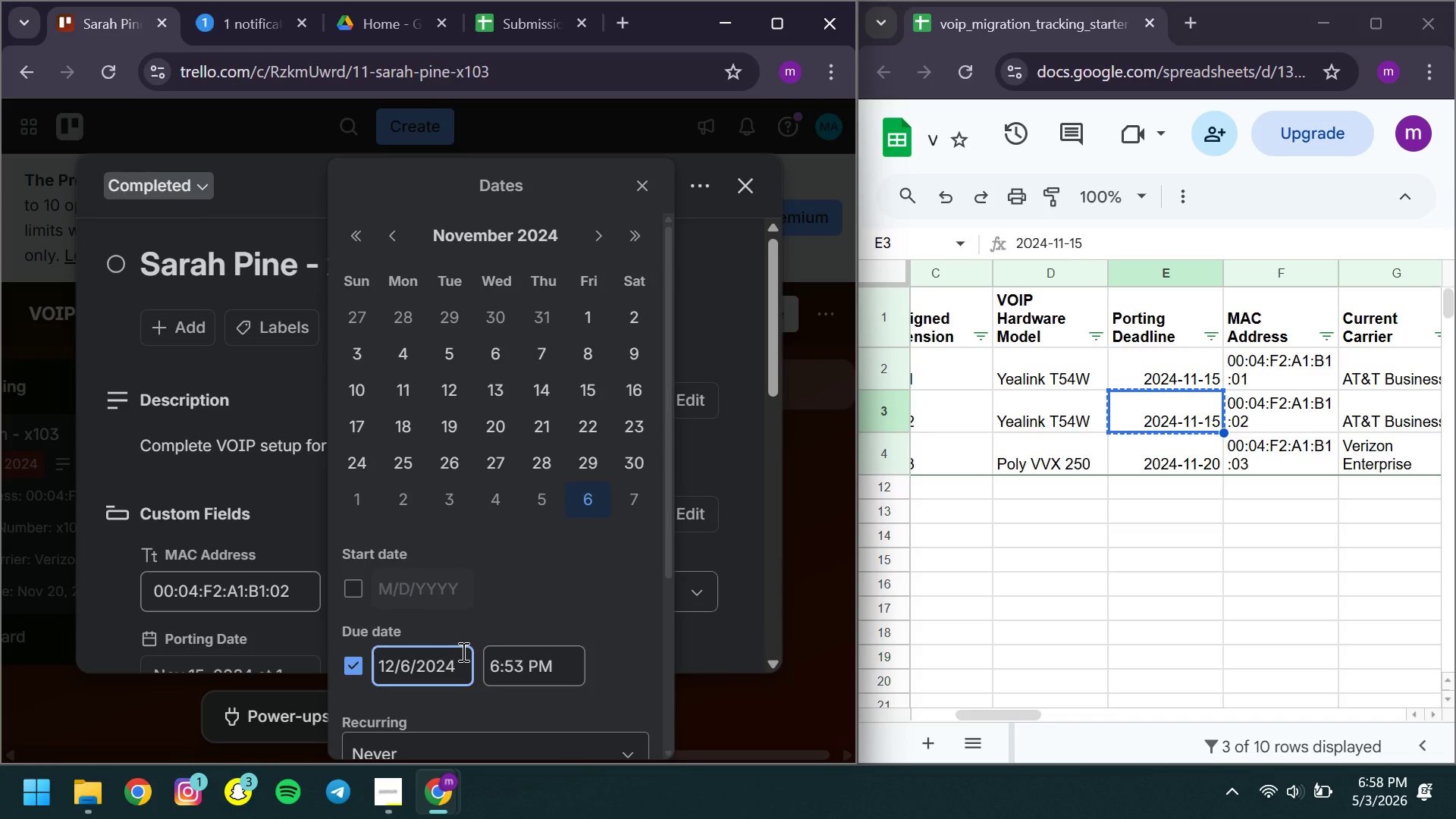 
key(Control+ControlLeft)
 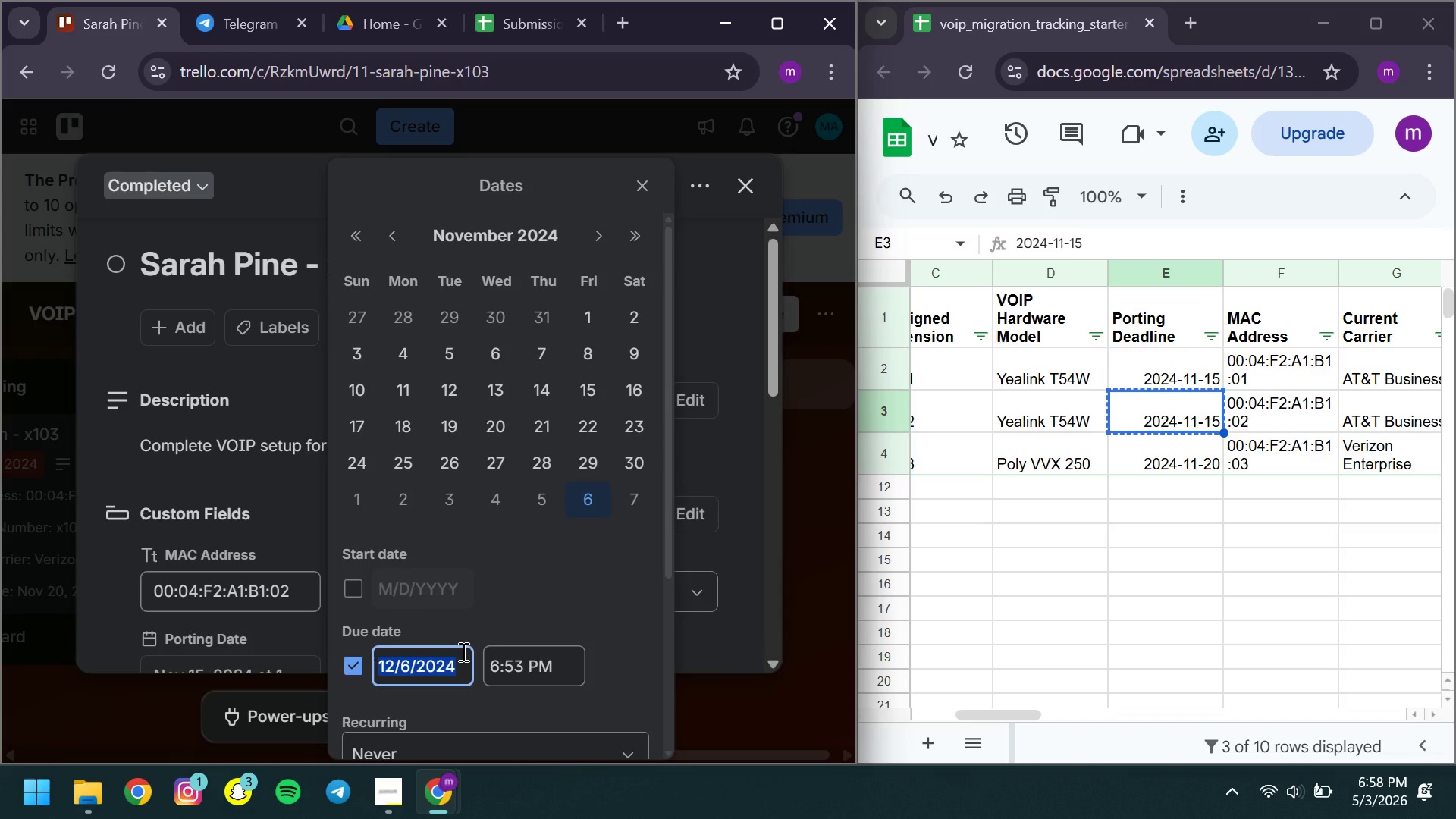 
key(A)
 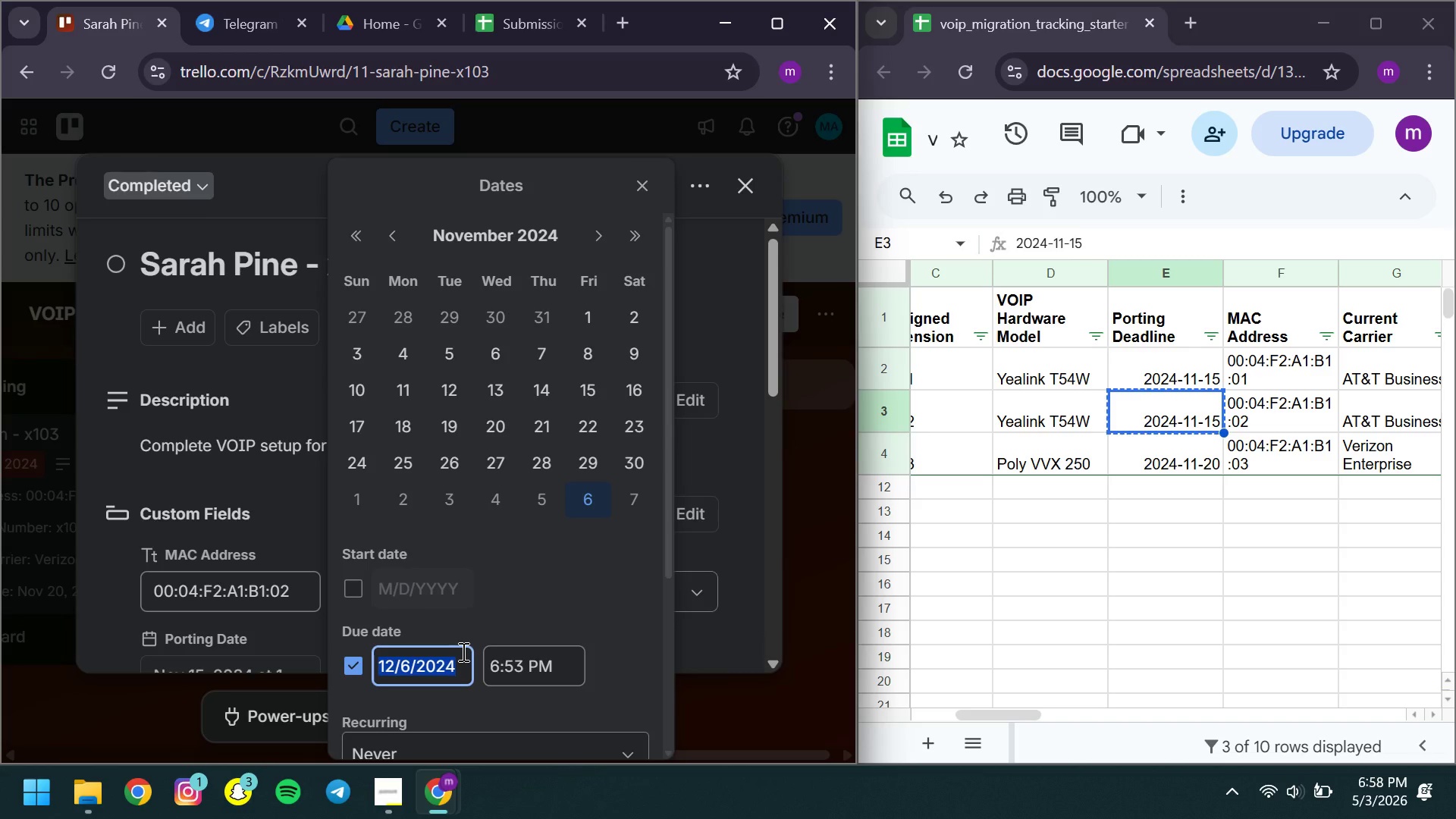 
key(Control+V)
 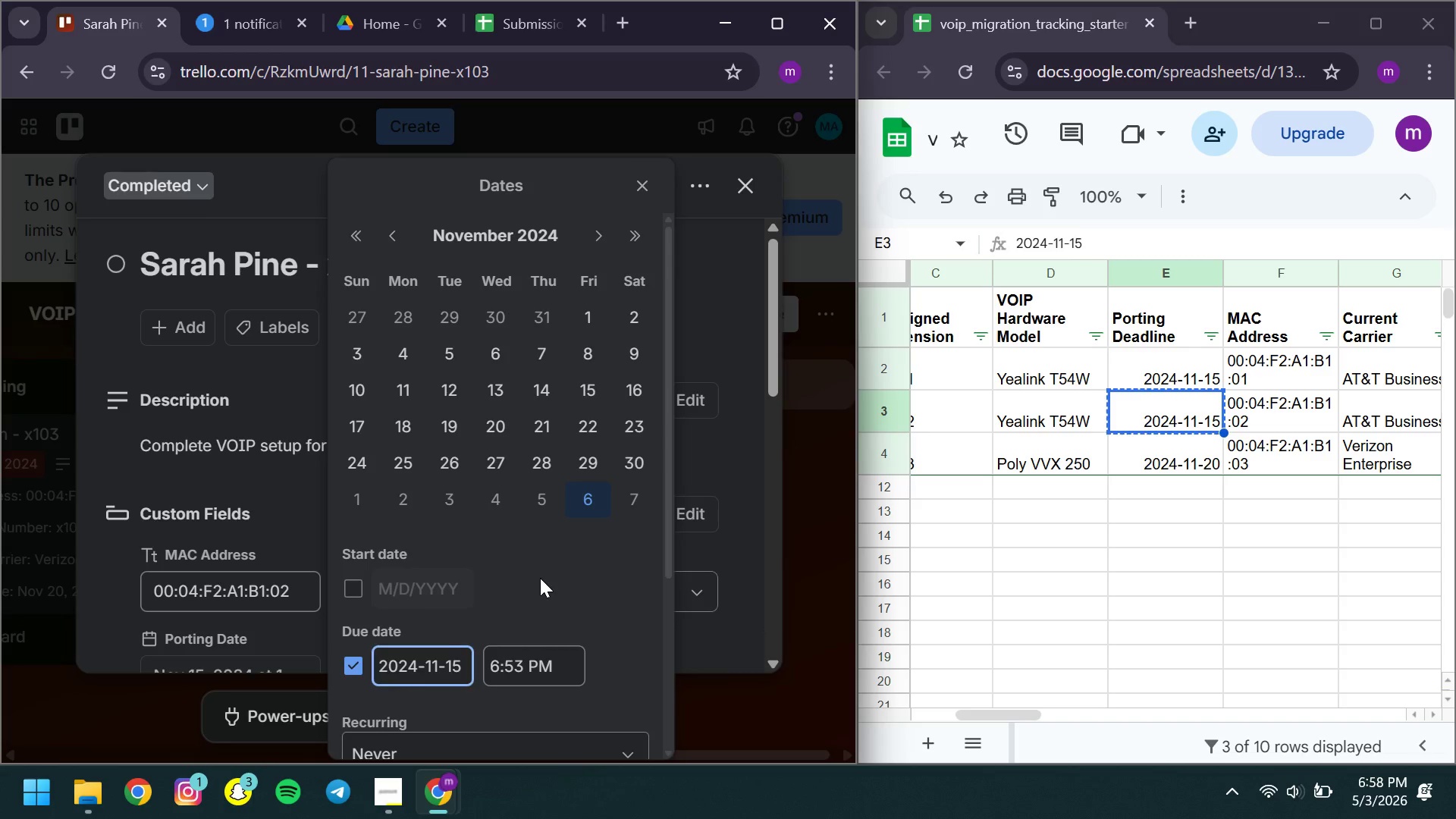 
left_click([540, 578])
 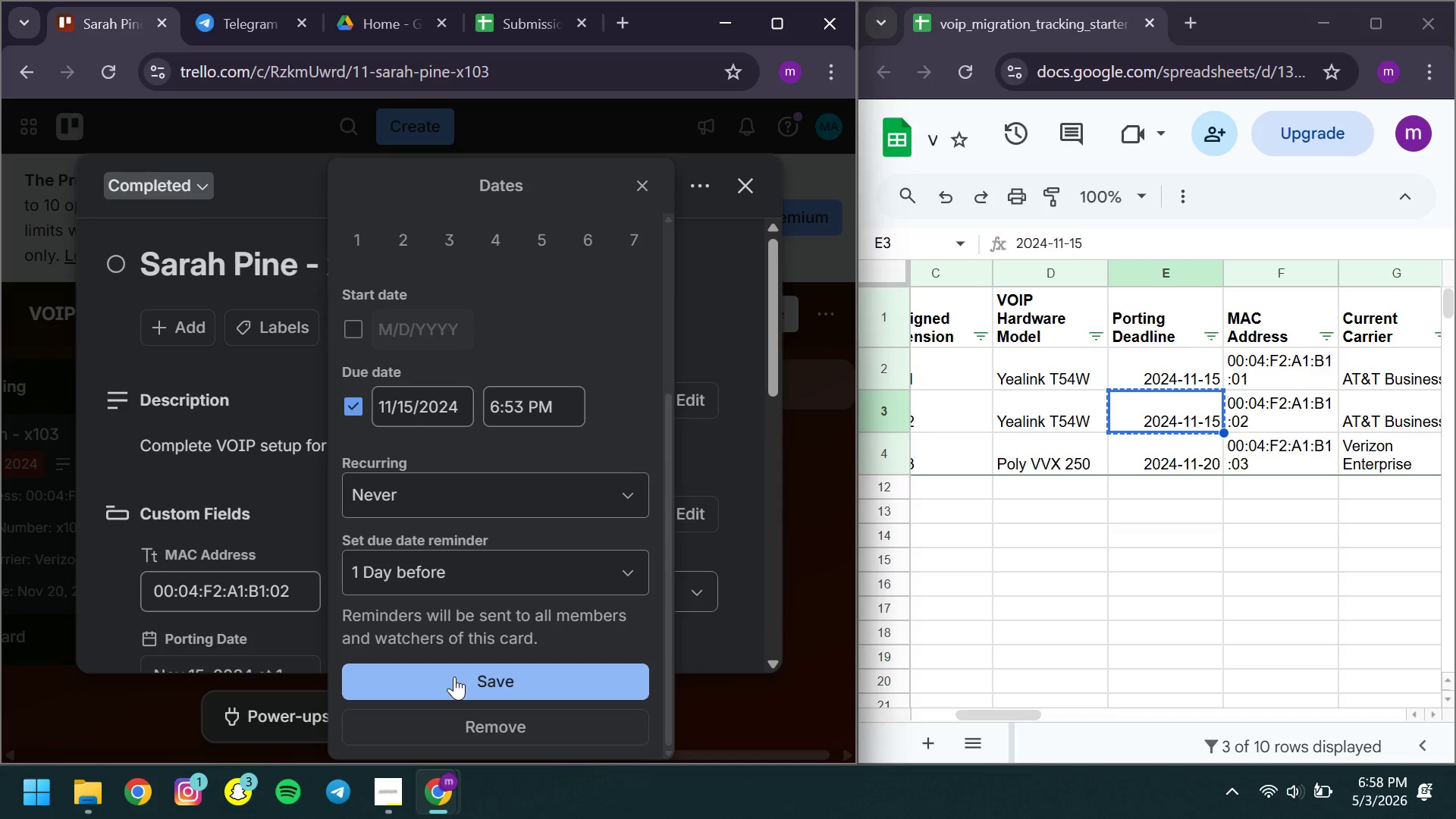 
left_click([454, 676])
 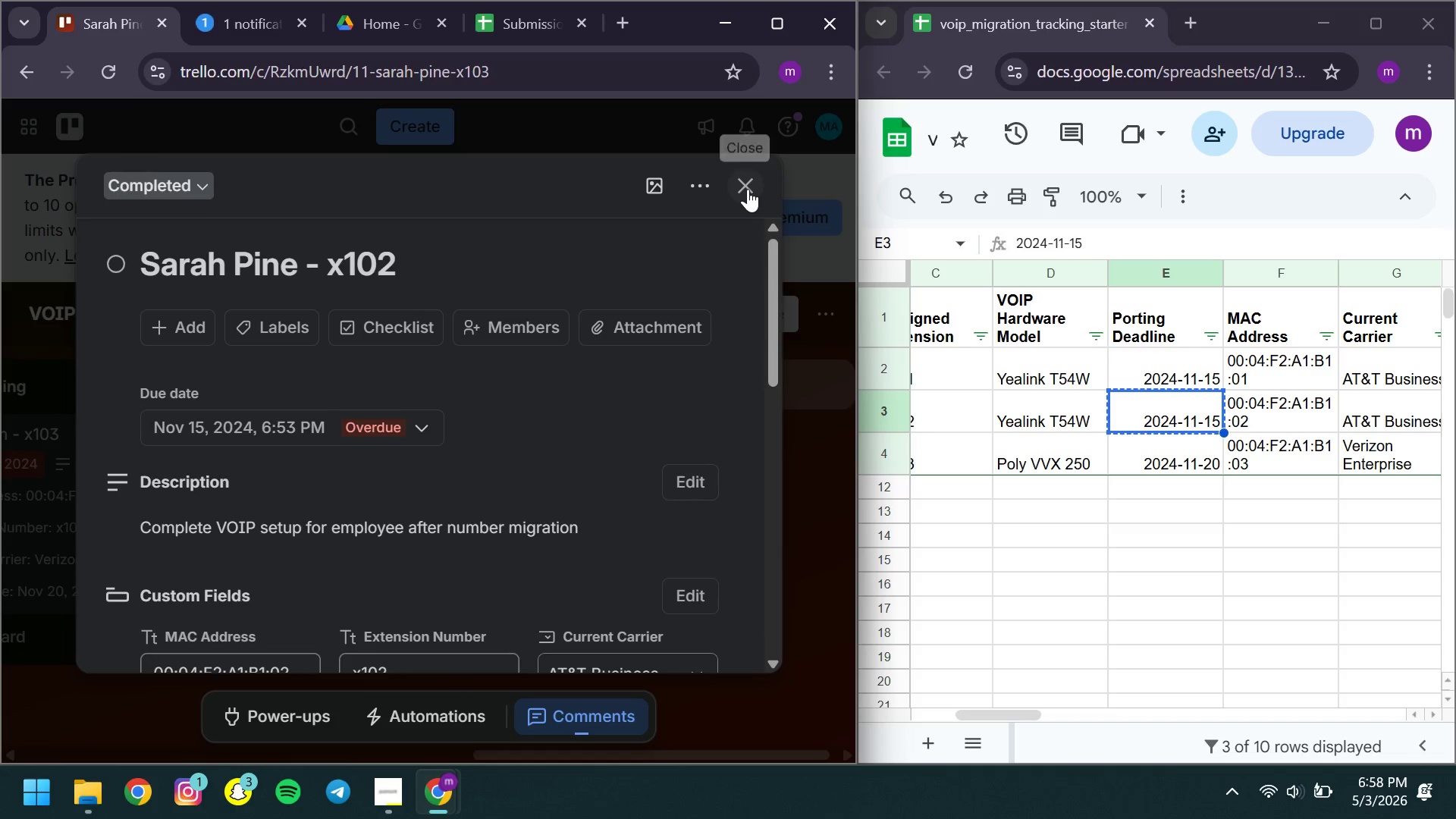 
left_click([748, 189])
 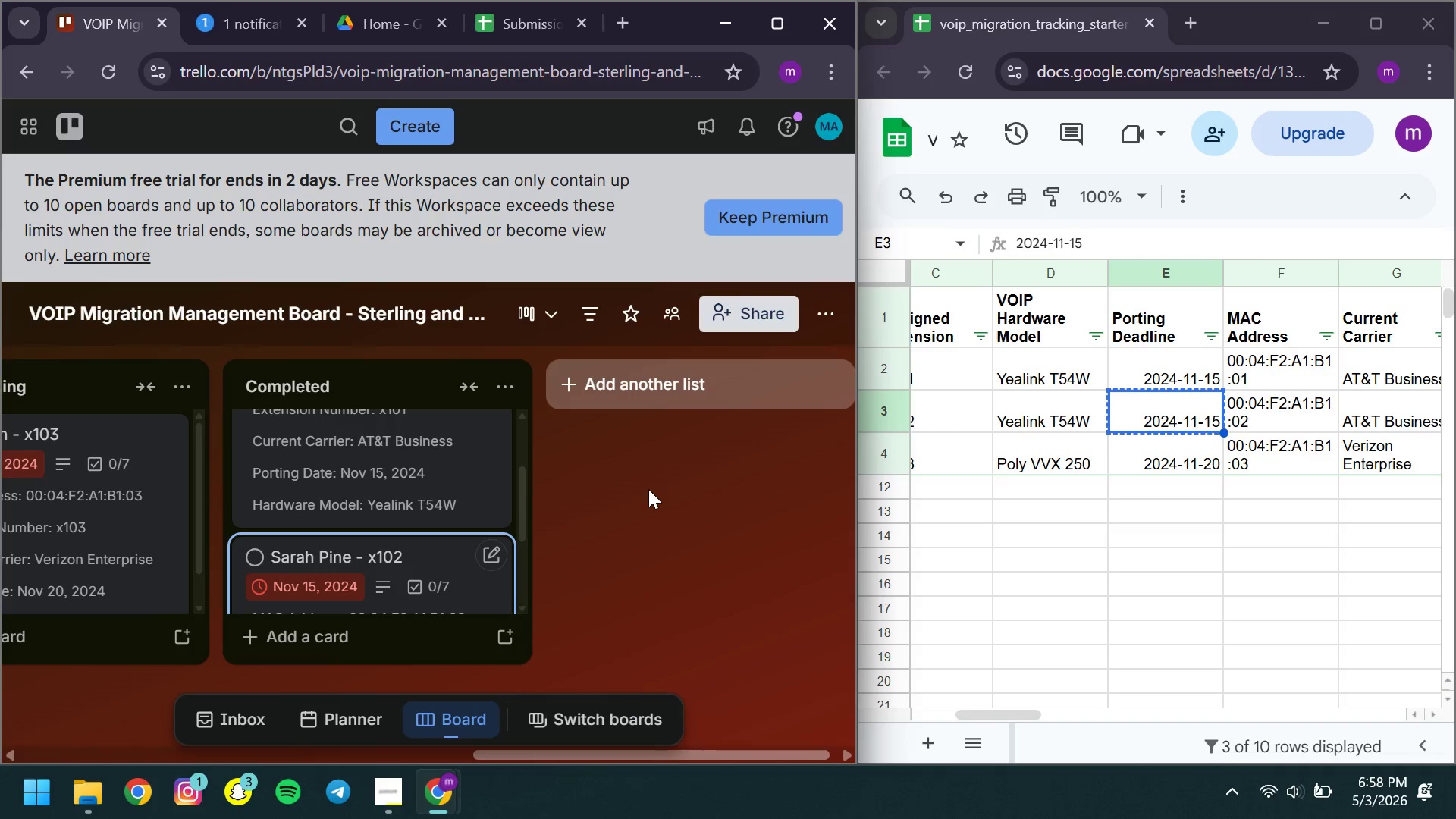 
mouse_move([474, 463])
 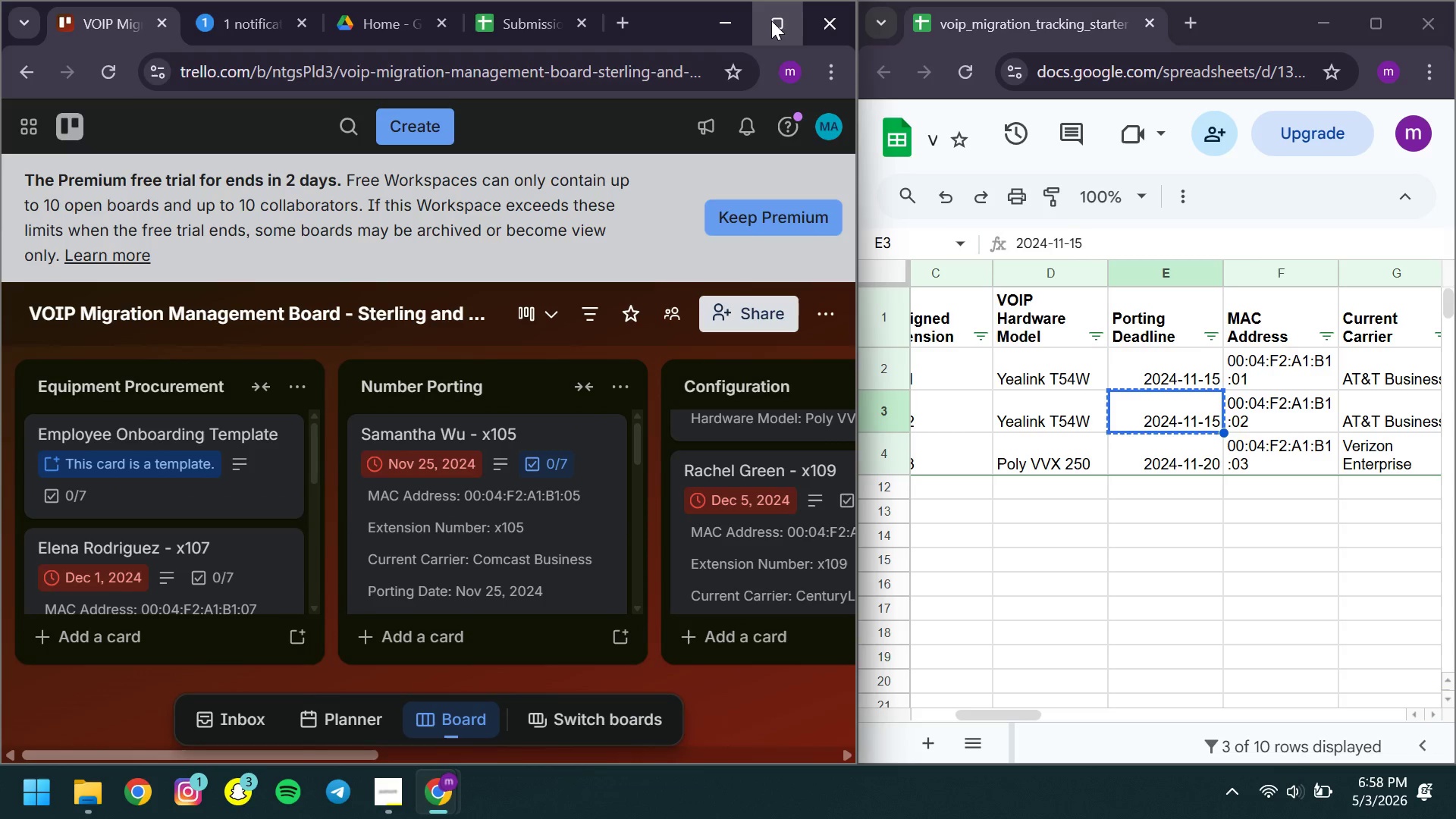 
left_click([771, 20])
 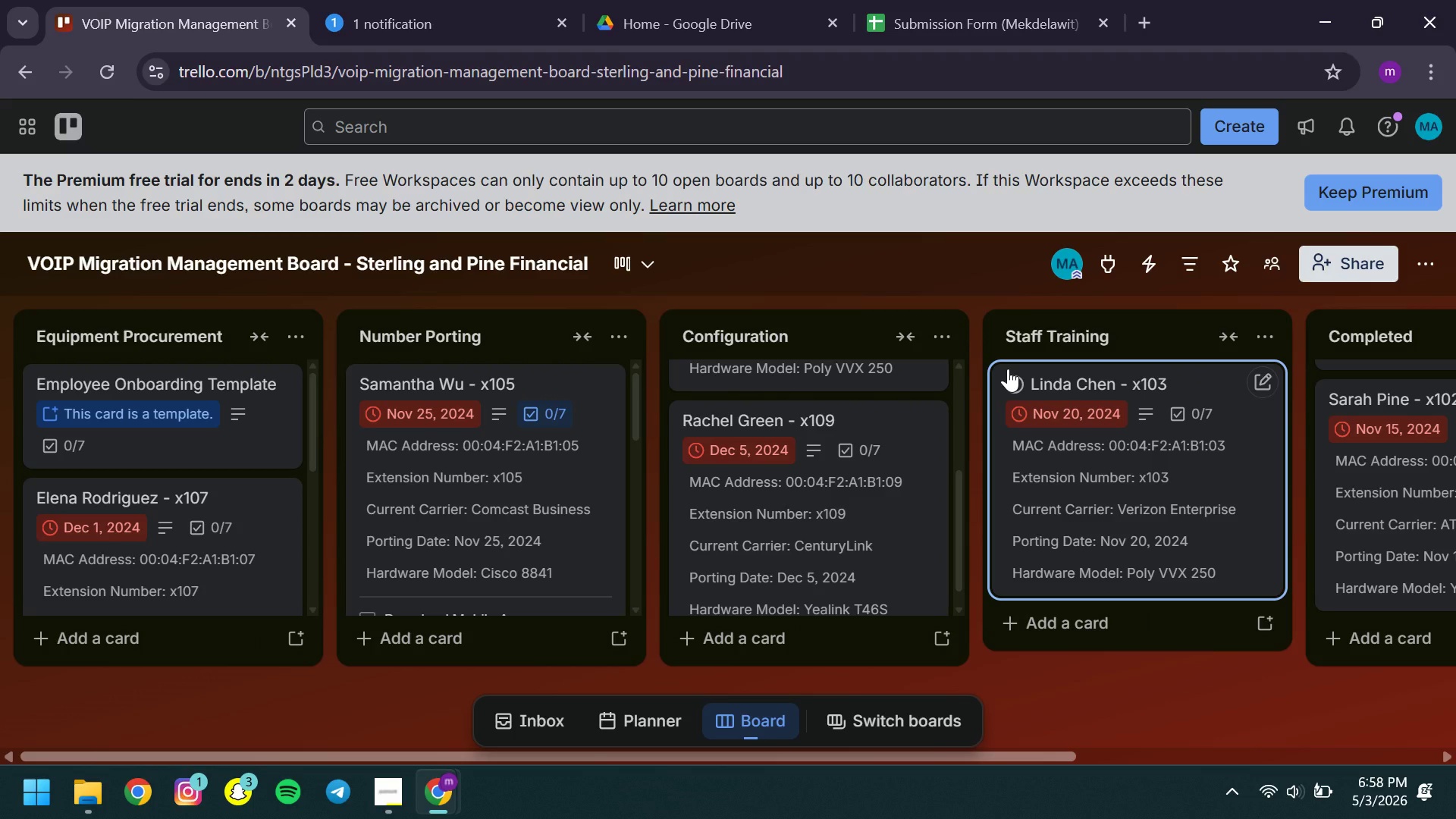 
wait(14.62)
 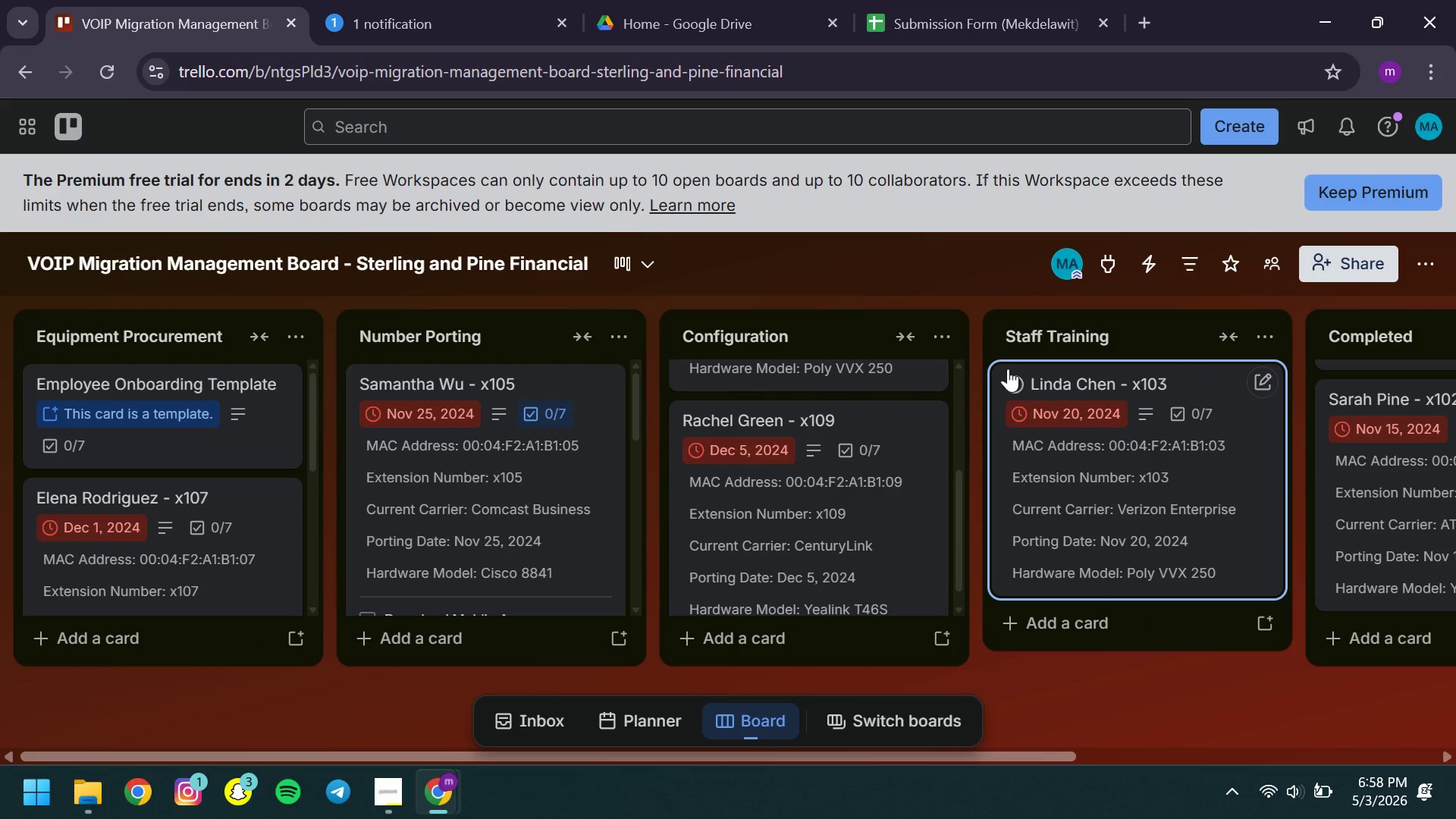 
left_click([1428, 262])
 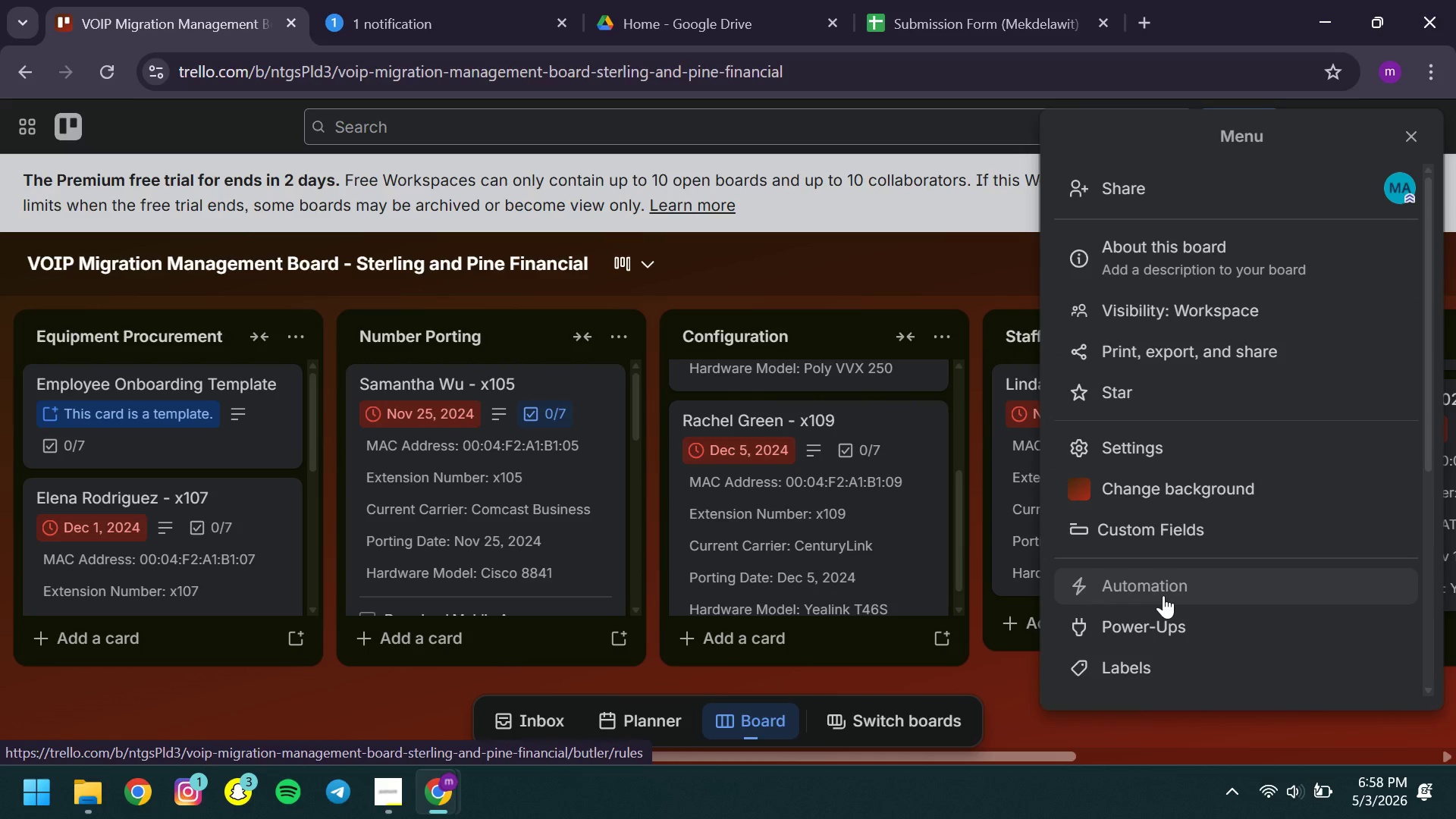 
left_click([656, 268])
 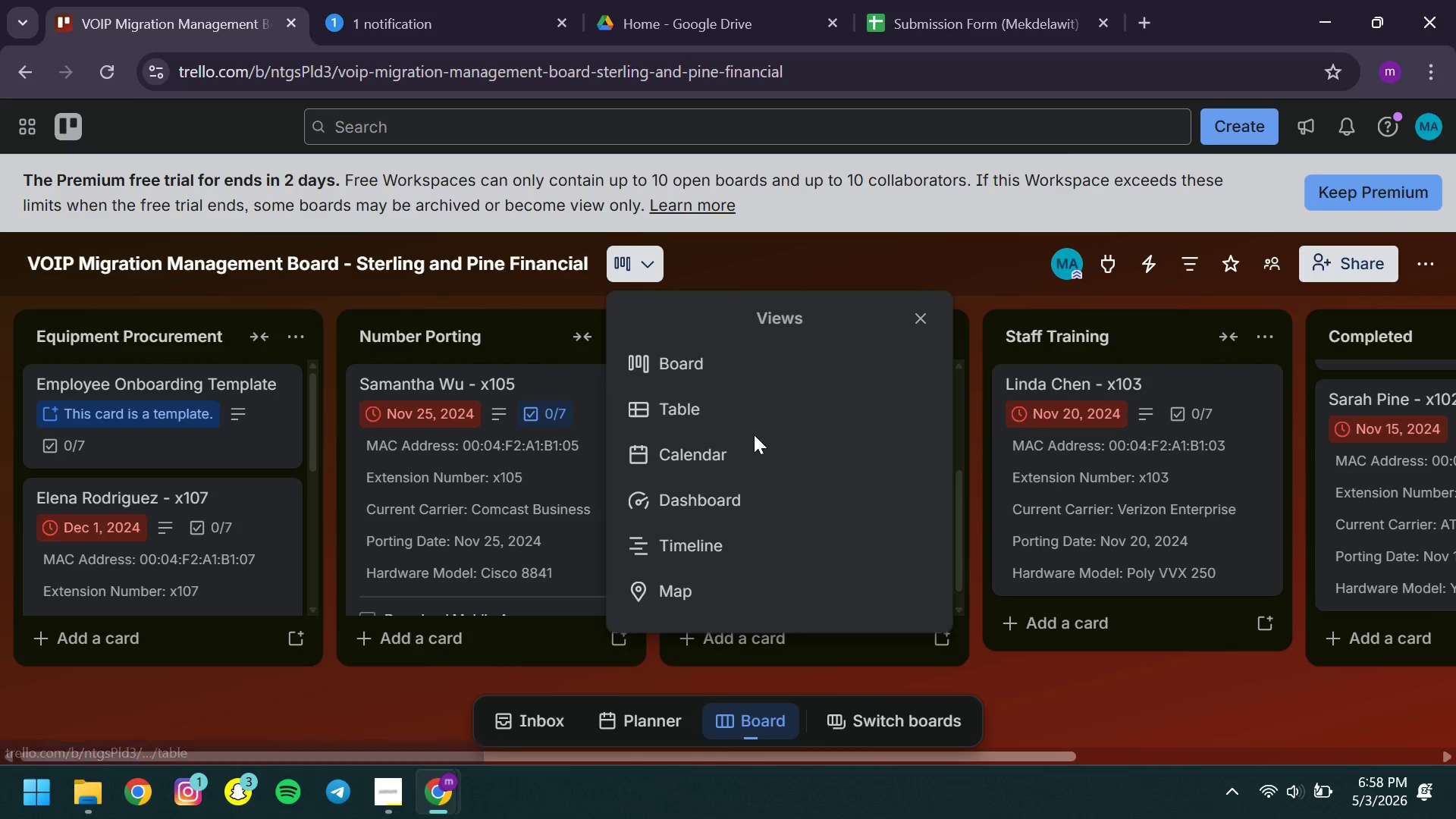 
left_click([731, 457])
 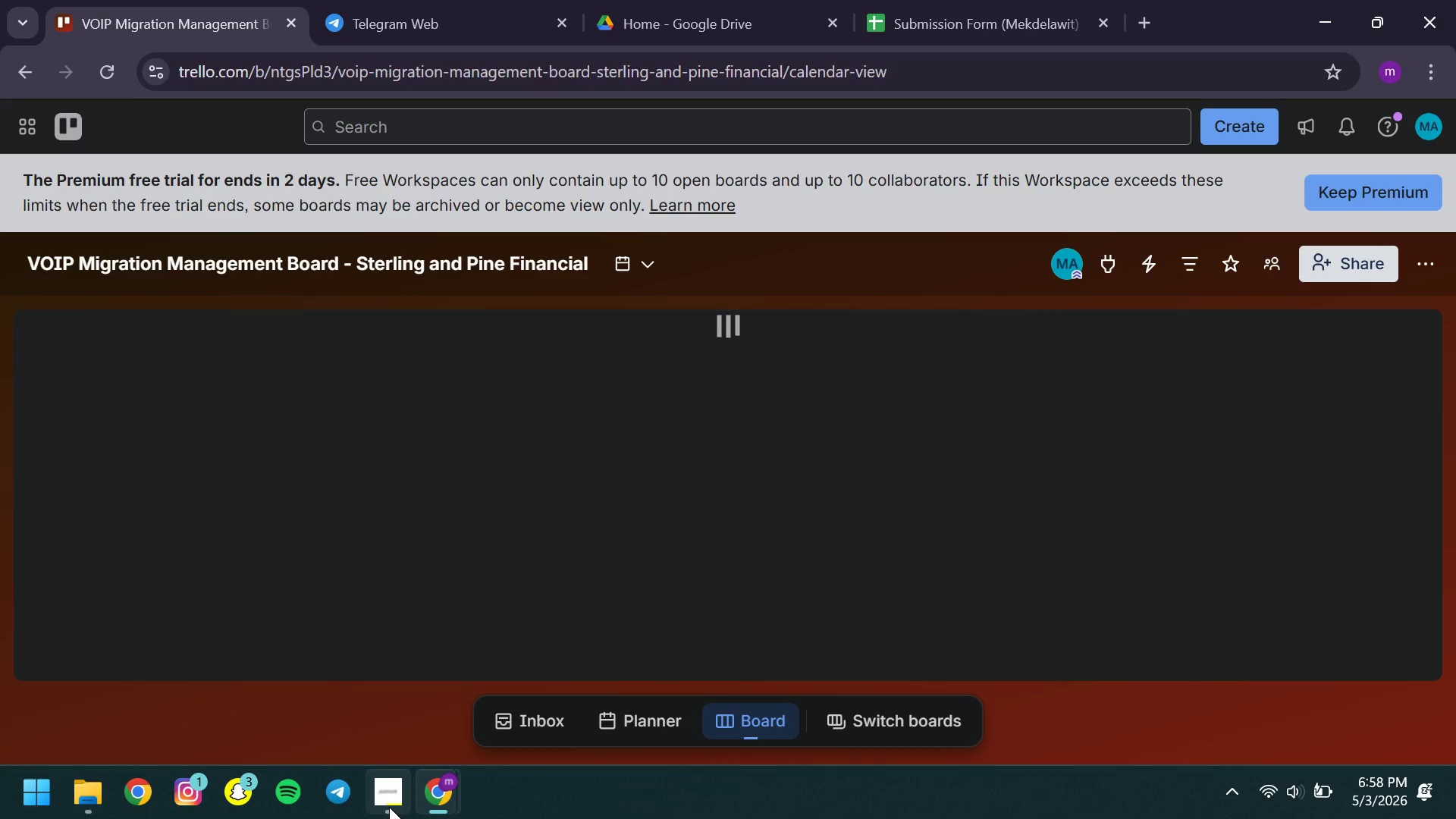 
left_click([389, 807])